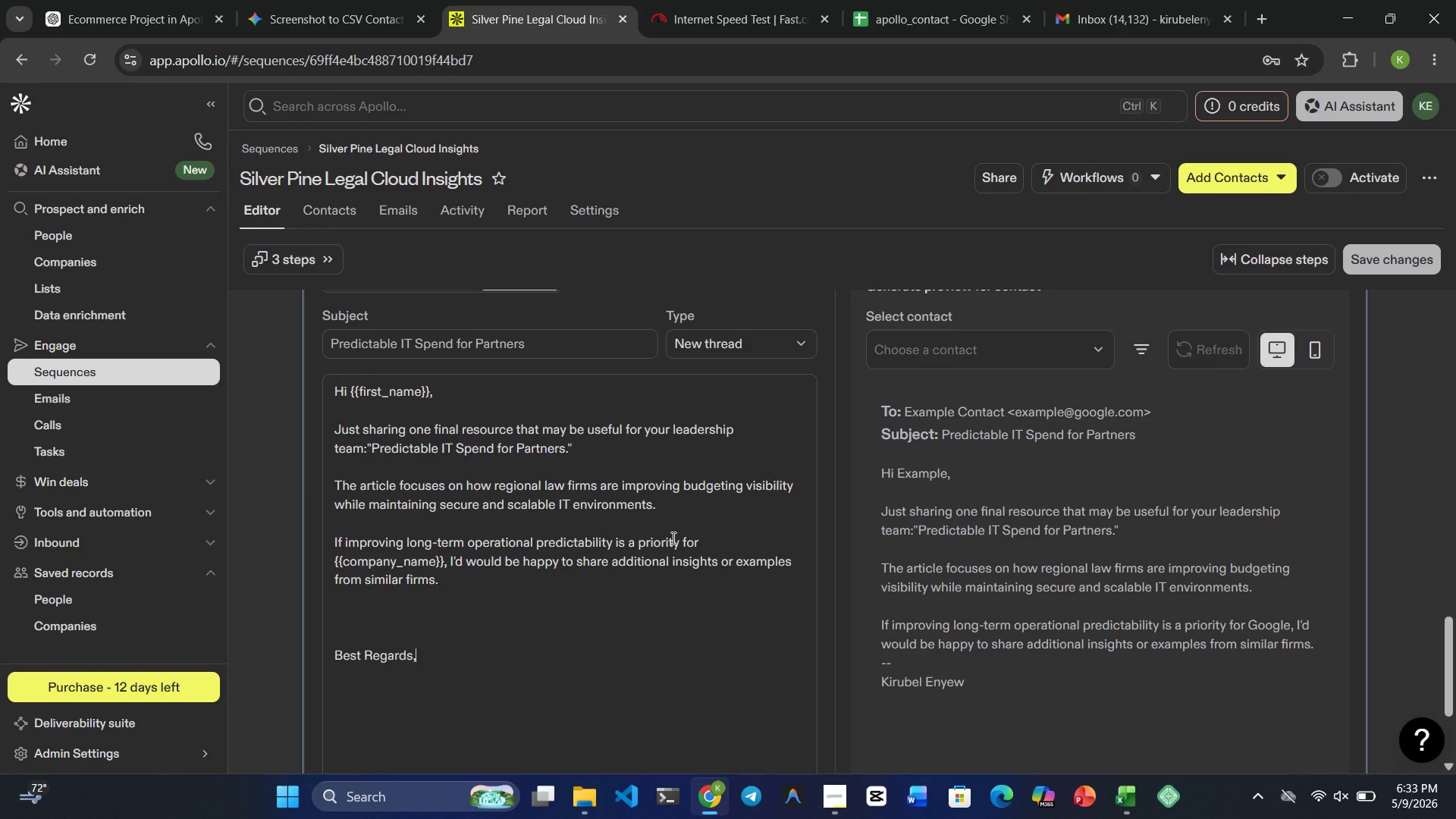 
key(Enter)
 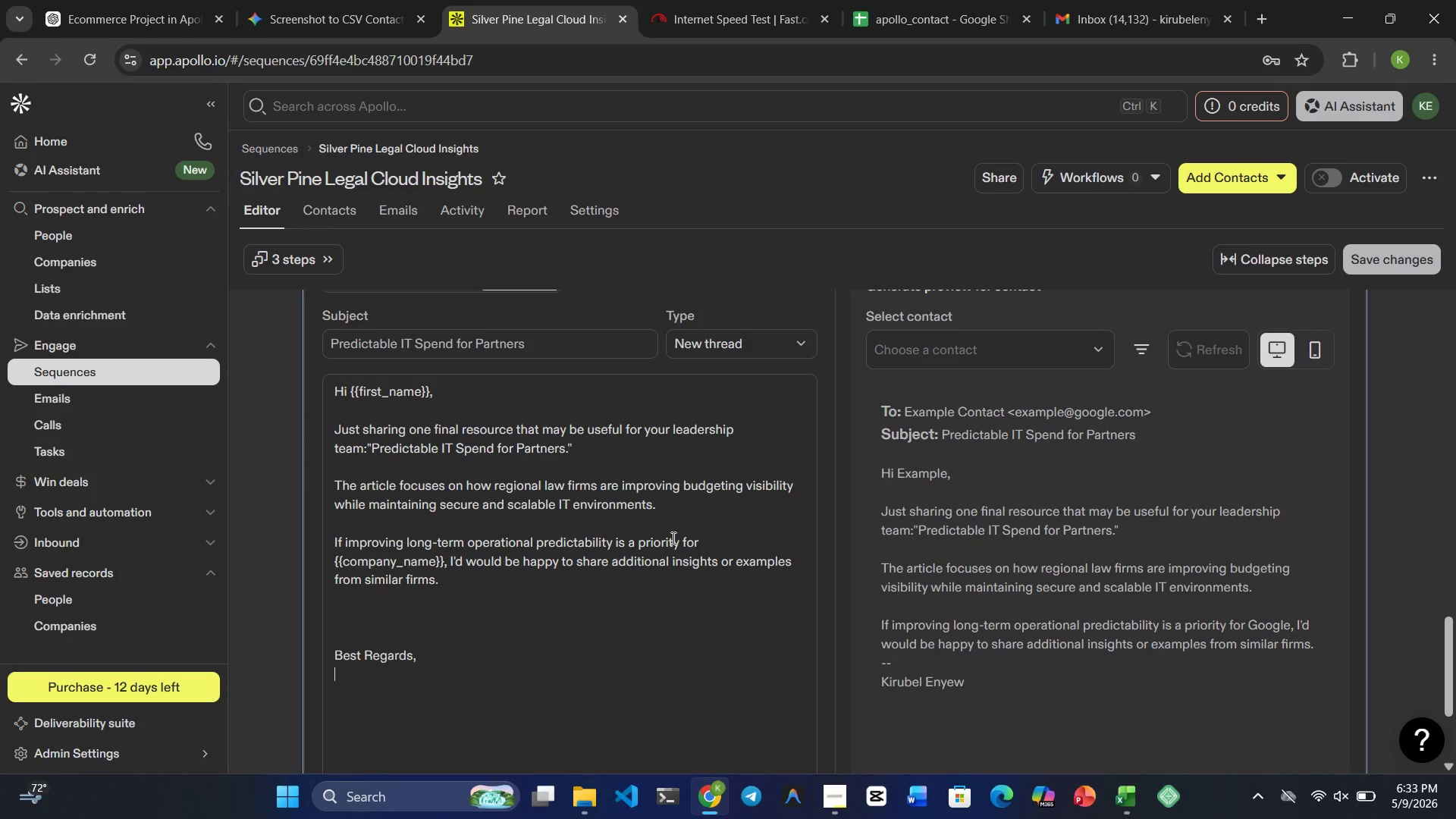 
type(Kirubel Enyew)
 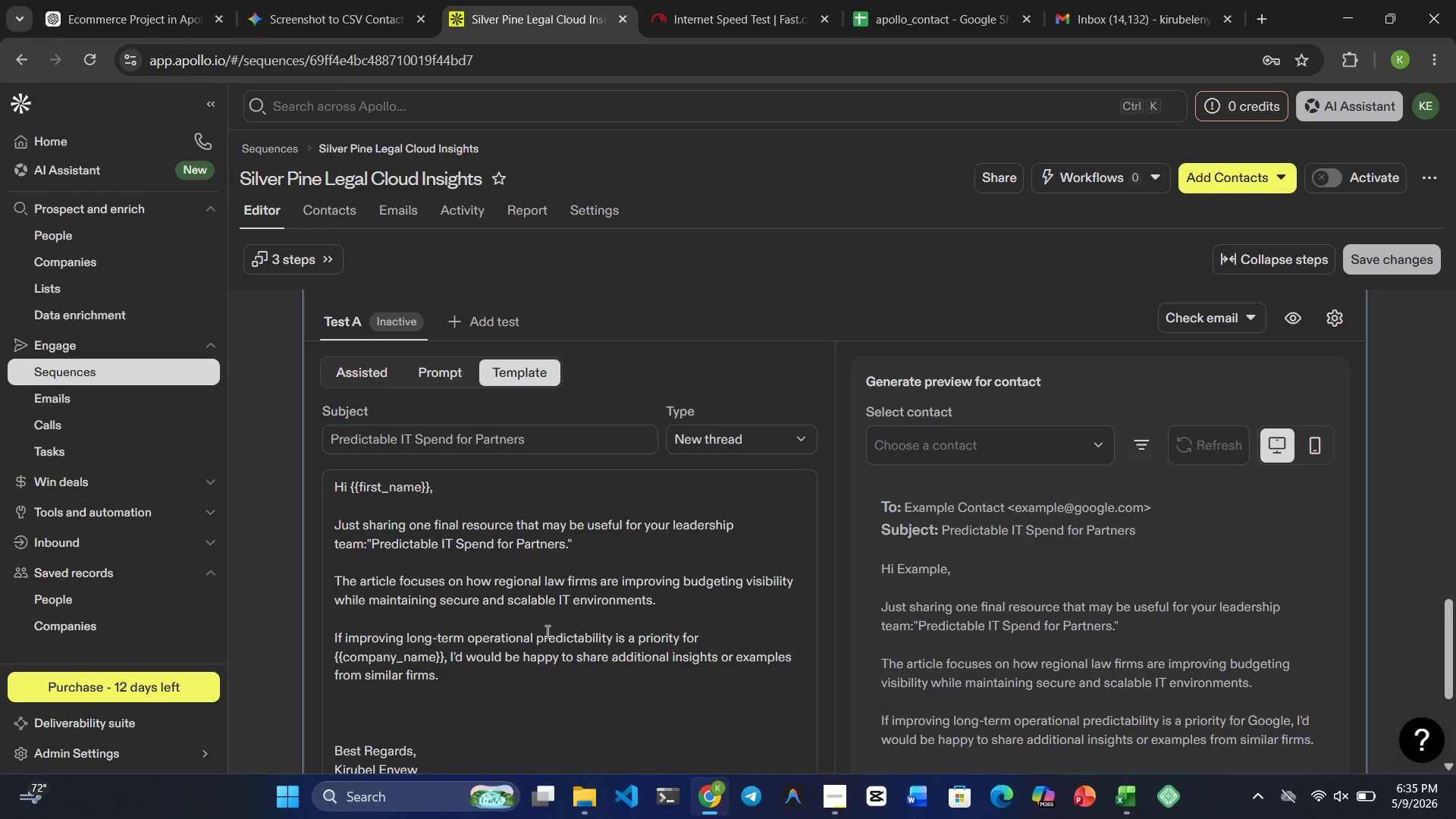 
wait(93.95)
 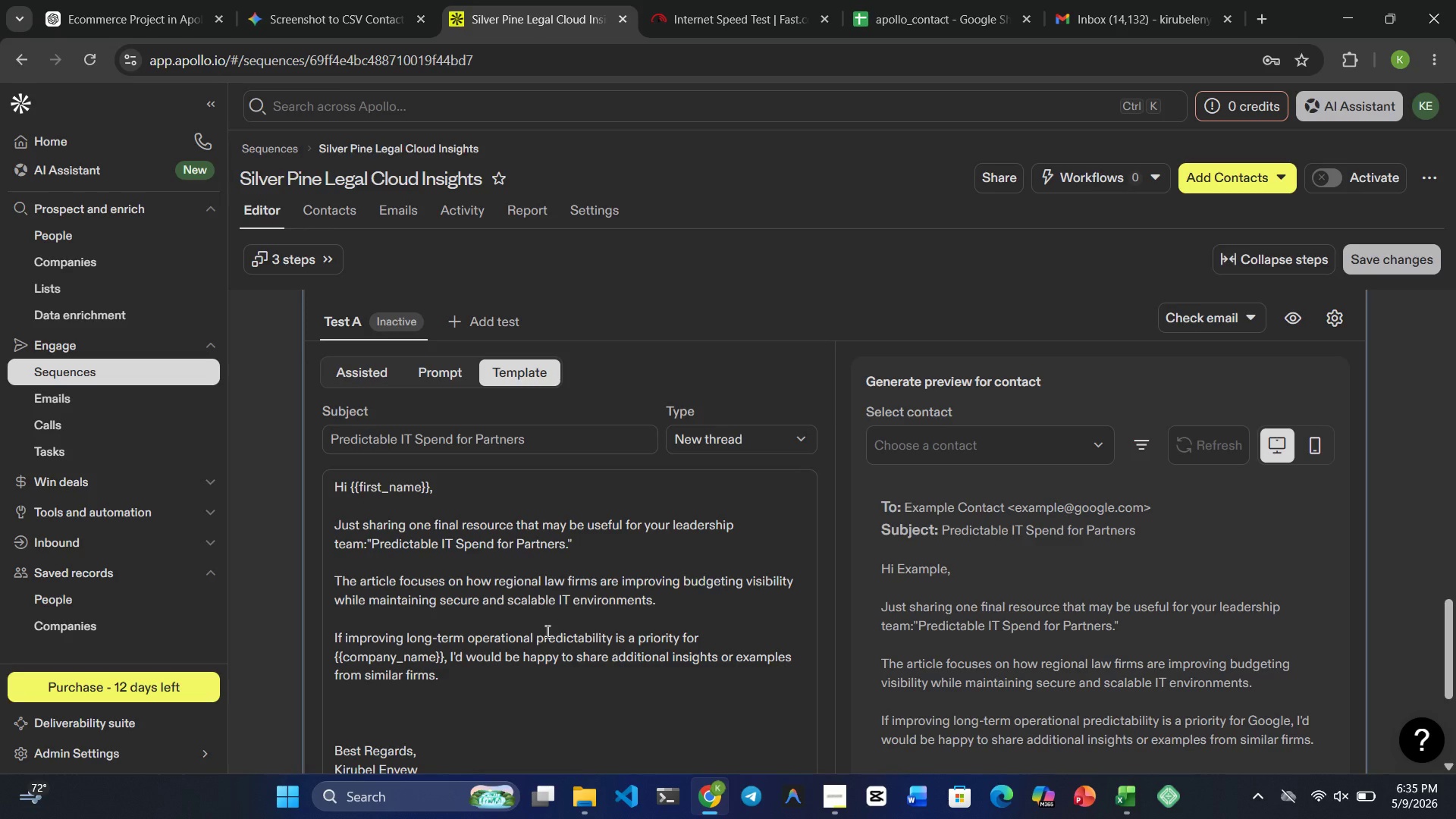 
double_click([478, 659])
 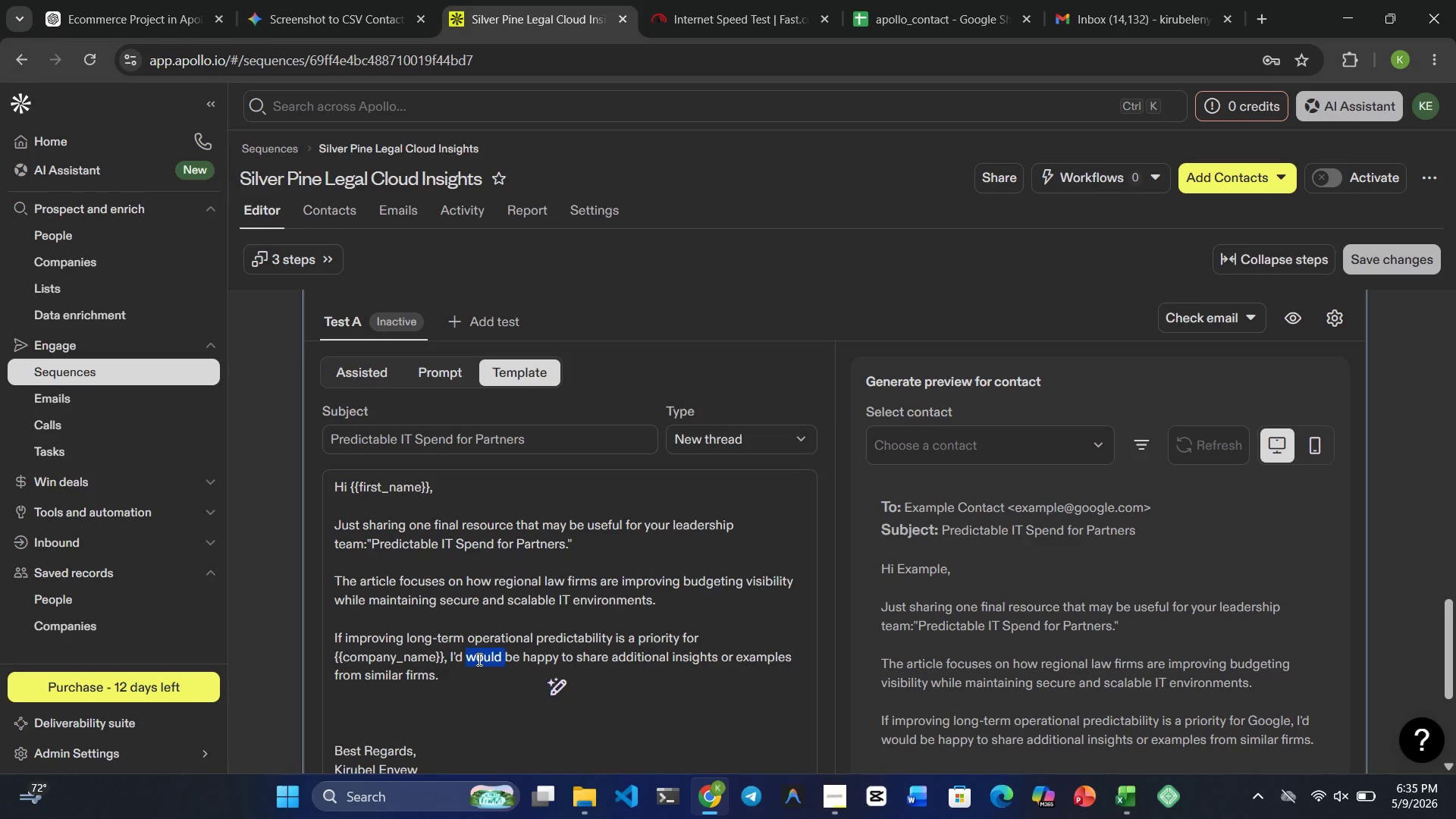 
key(Backspace)
 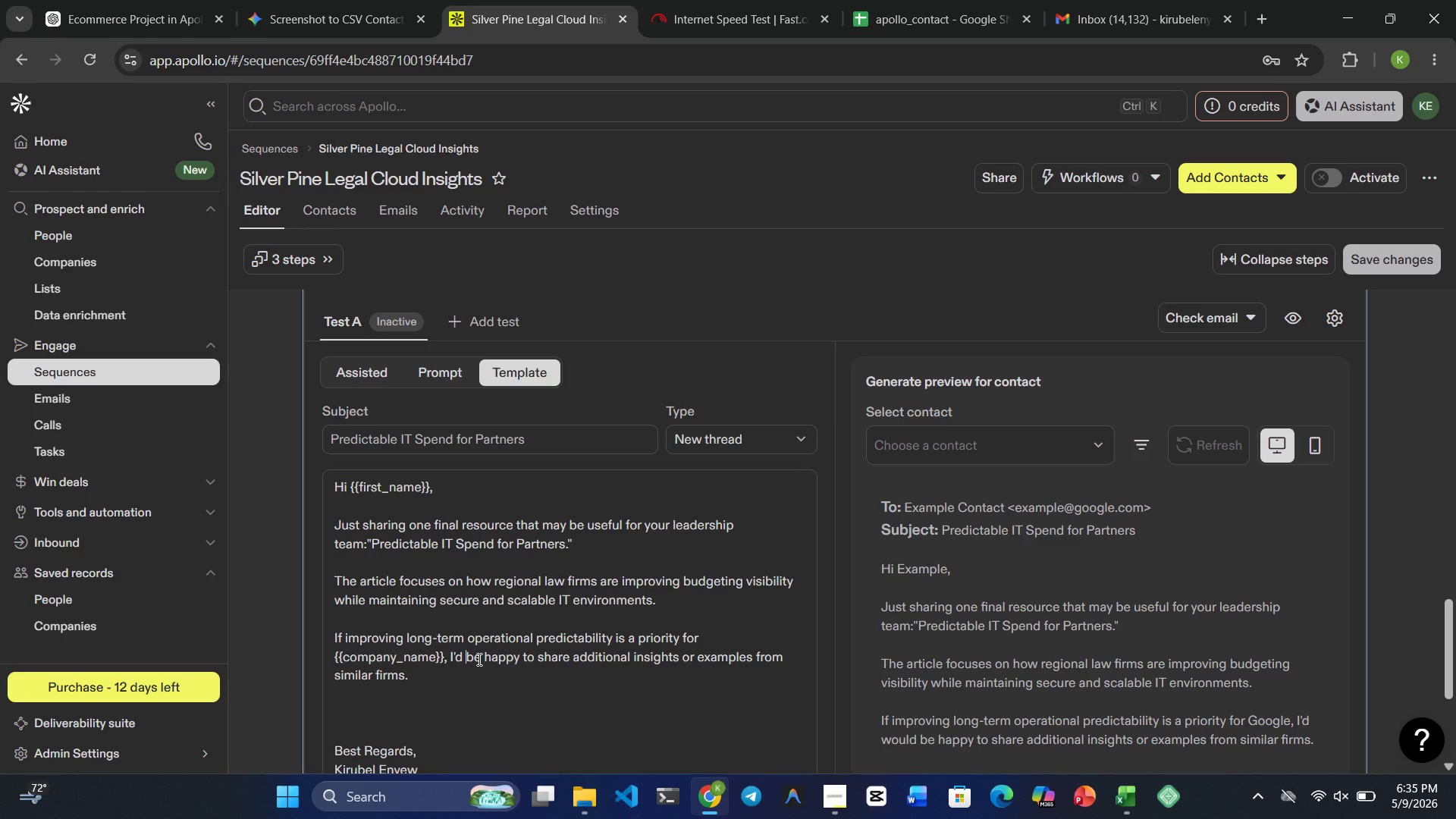 
key(Backspace)
 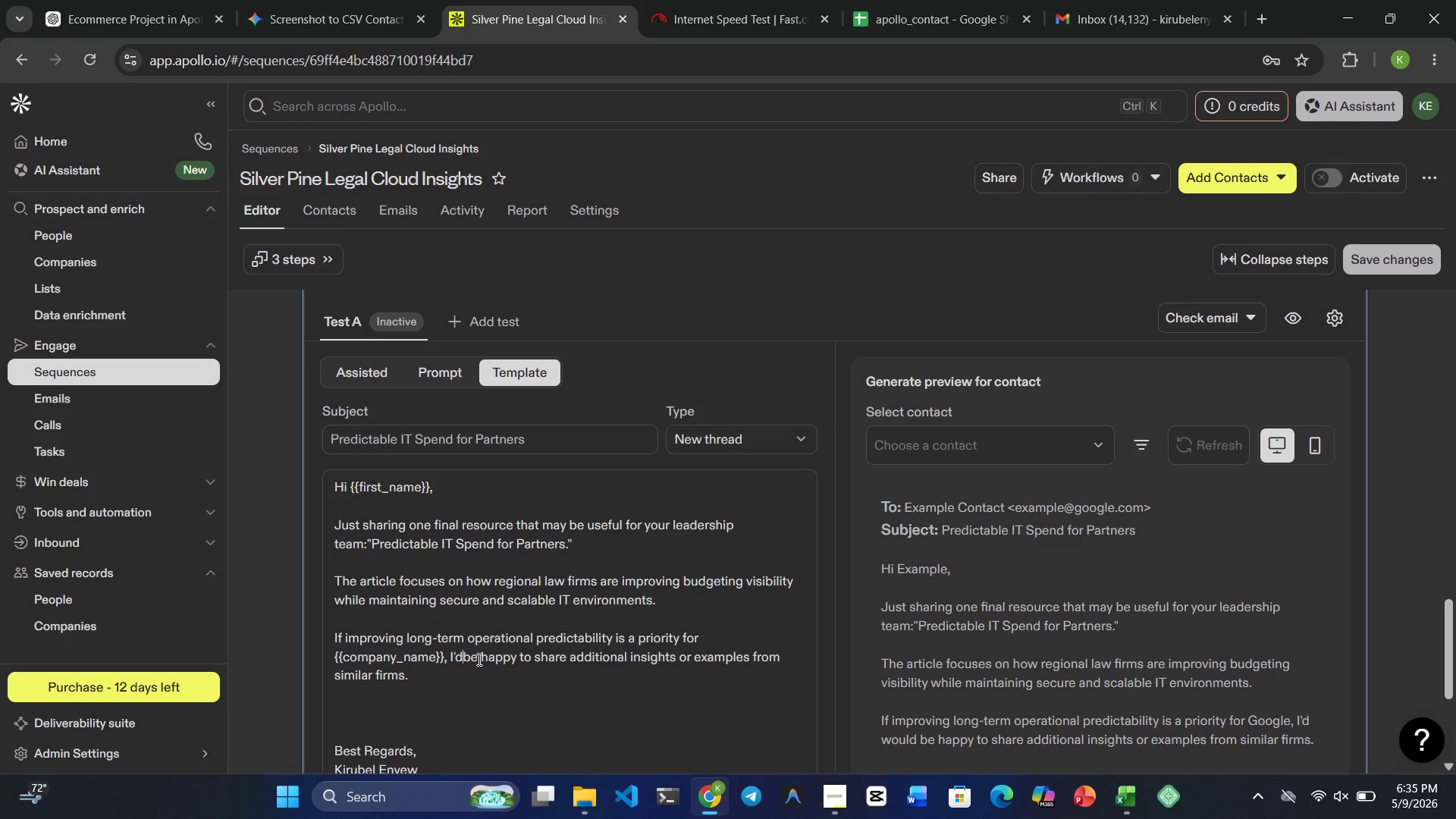 
key(Space)
 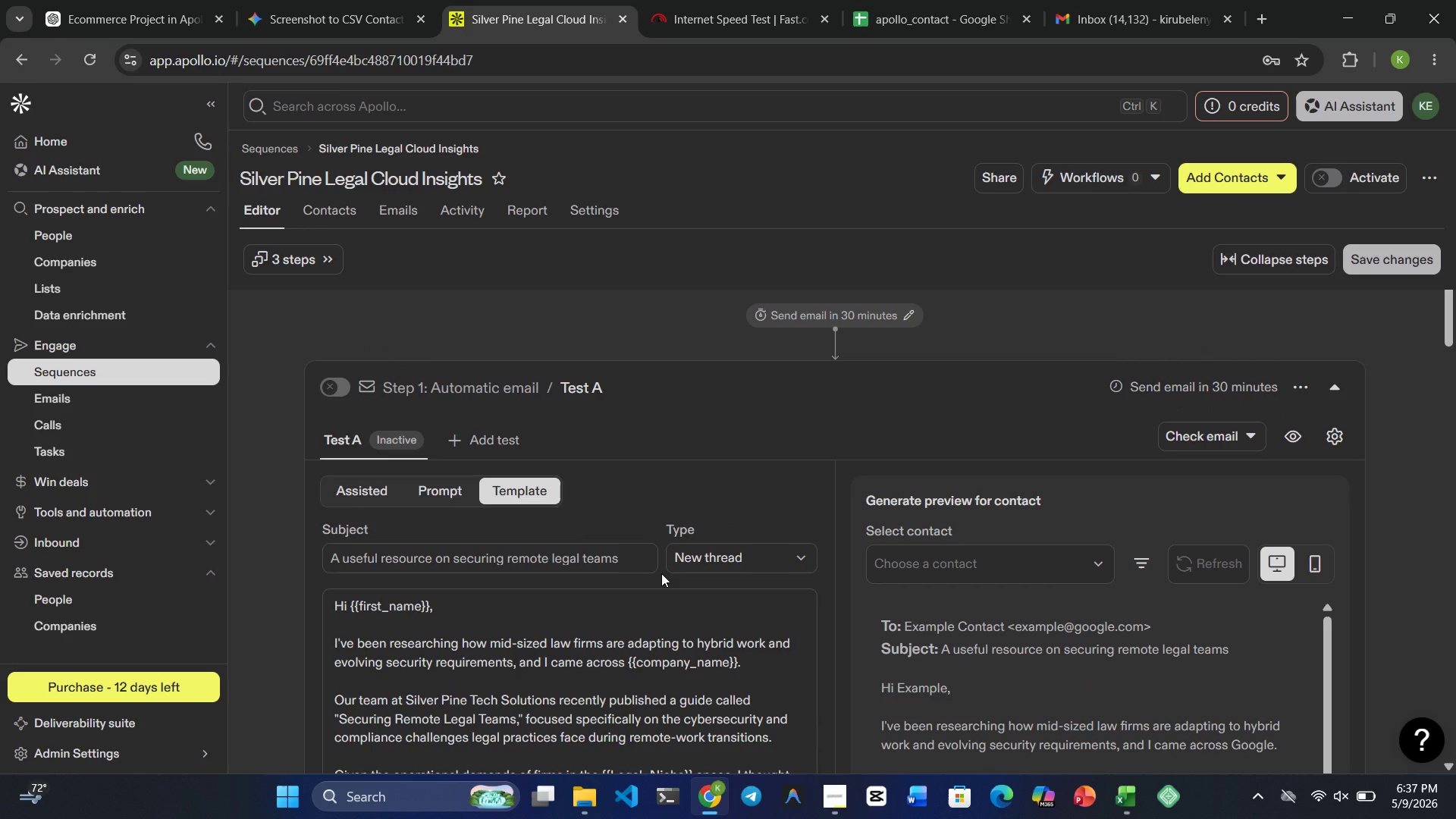 
wait(117.89)
 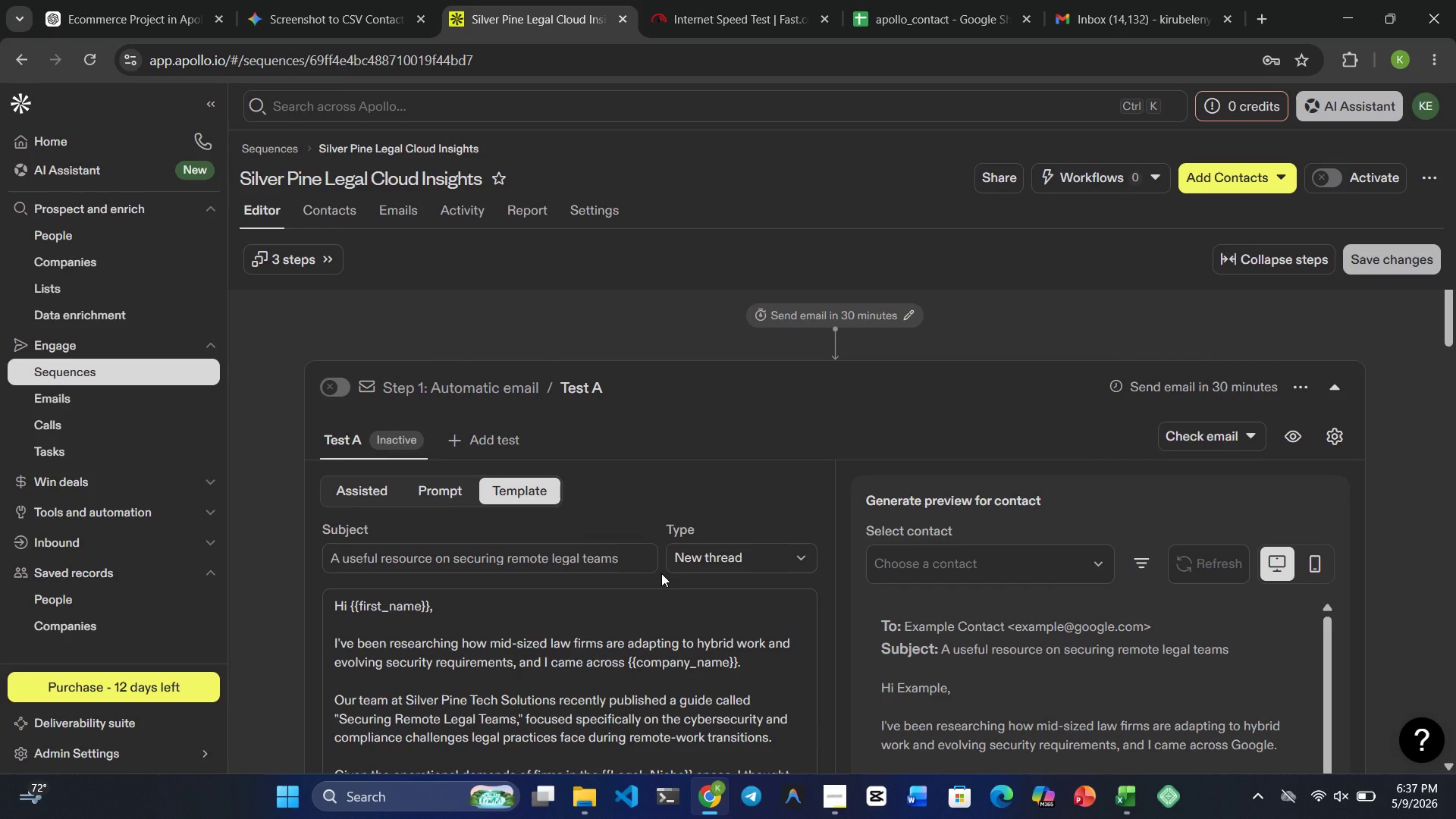 
left_click([1383, 256])
 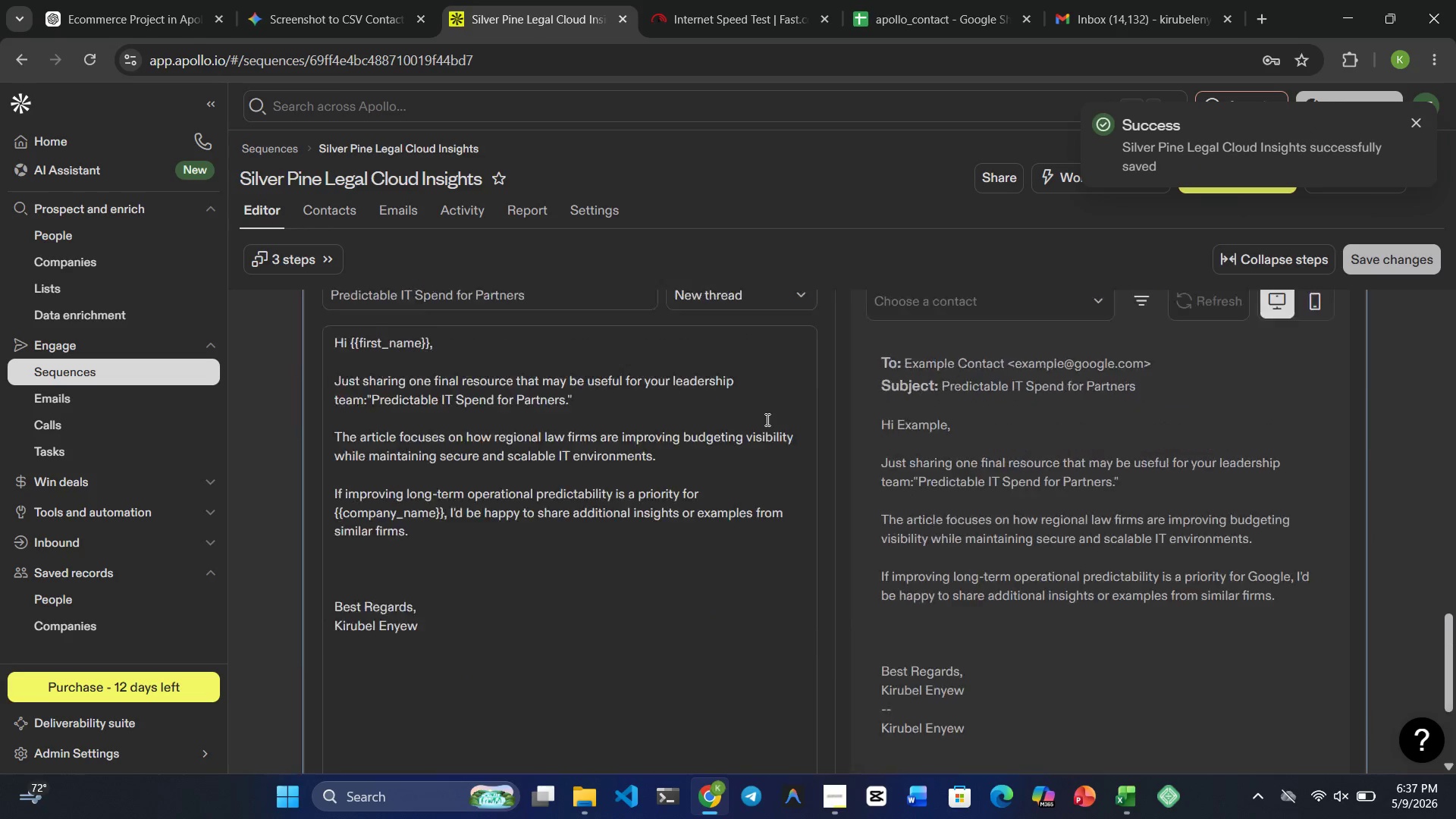 
wait(6.02)
 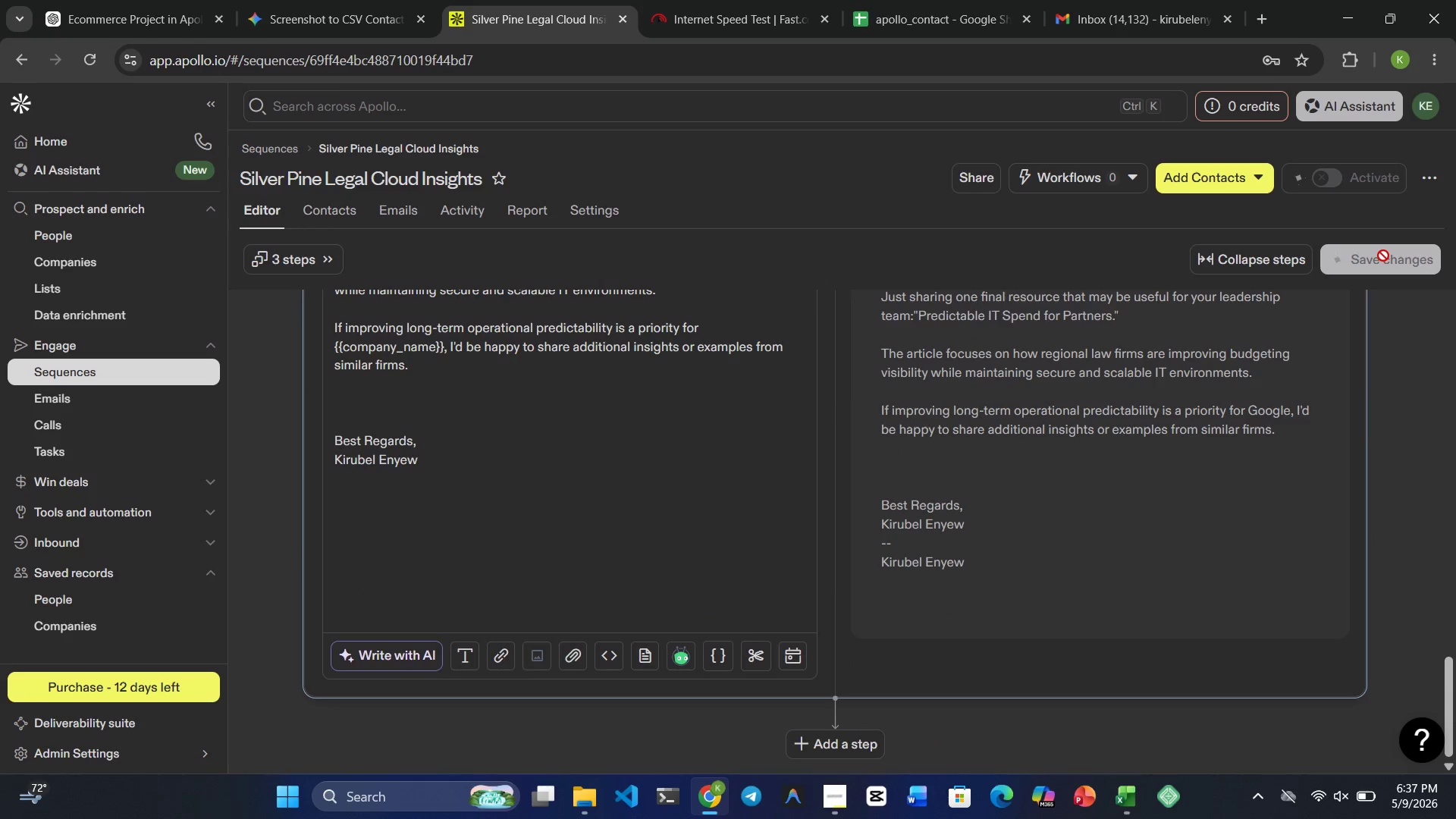 
left_click([1417, 127])
 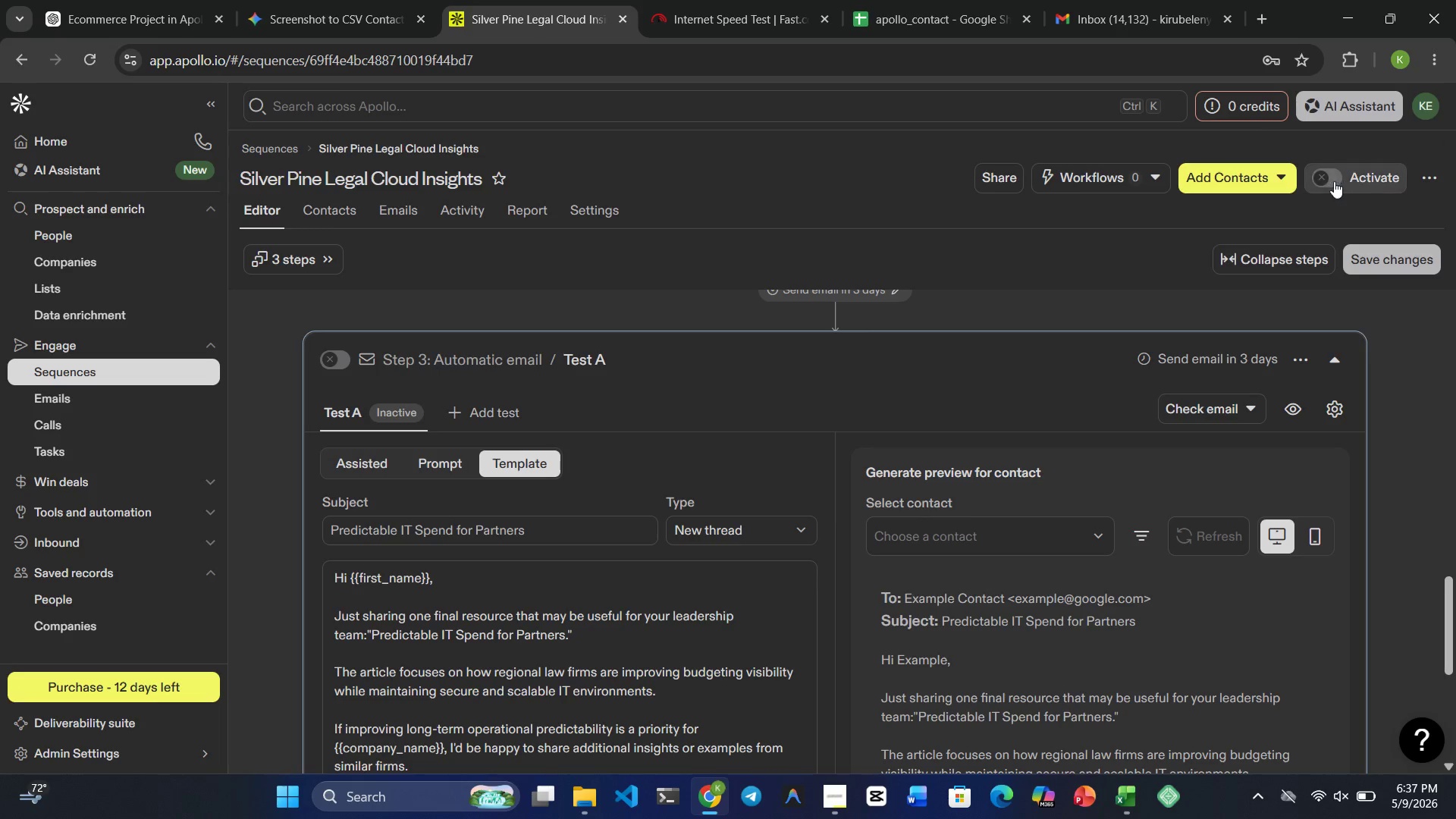 
left_click([1325, 180])
 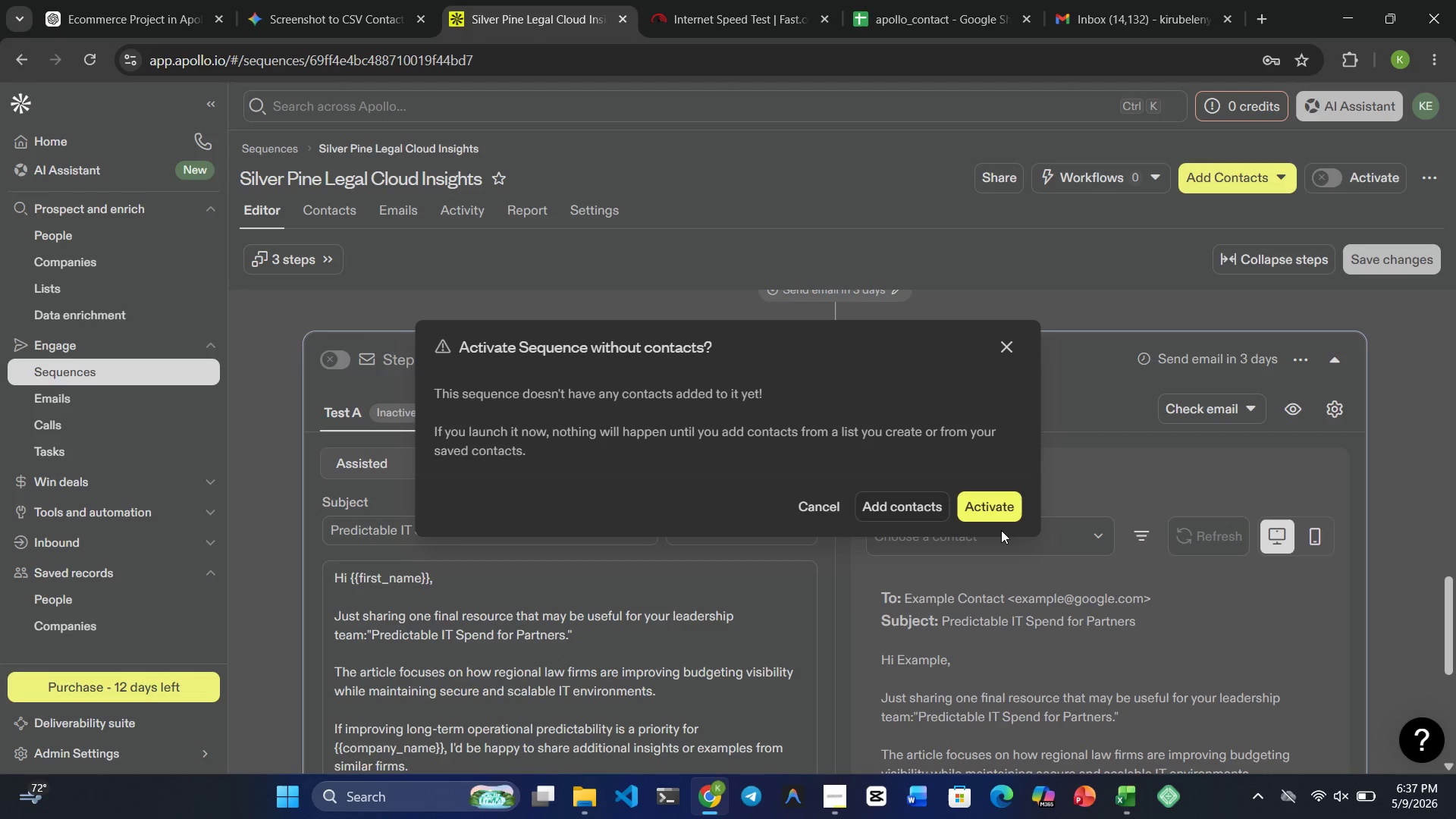 
left_click([994, 503])
 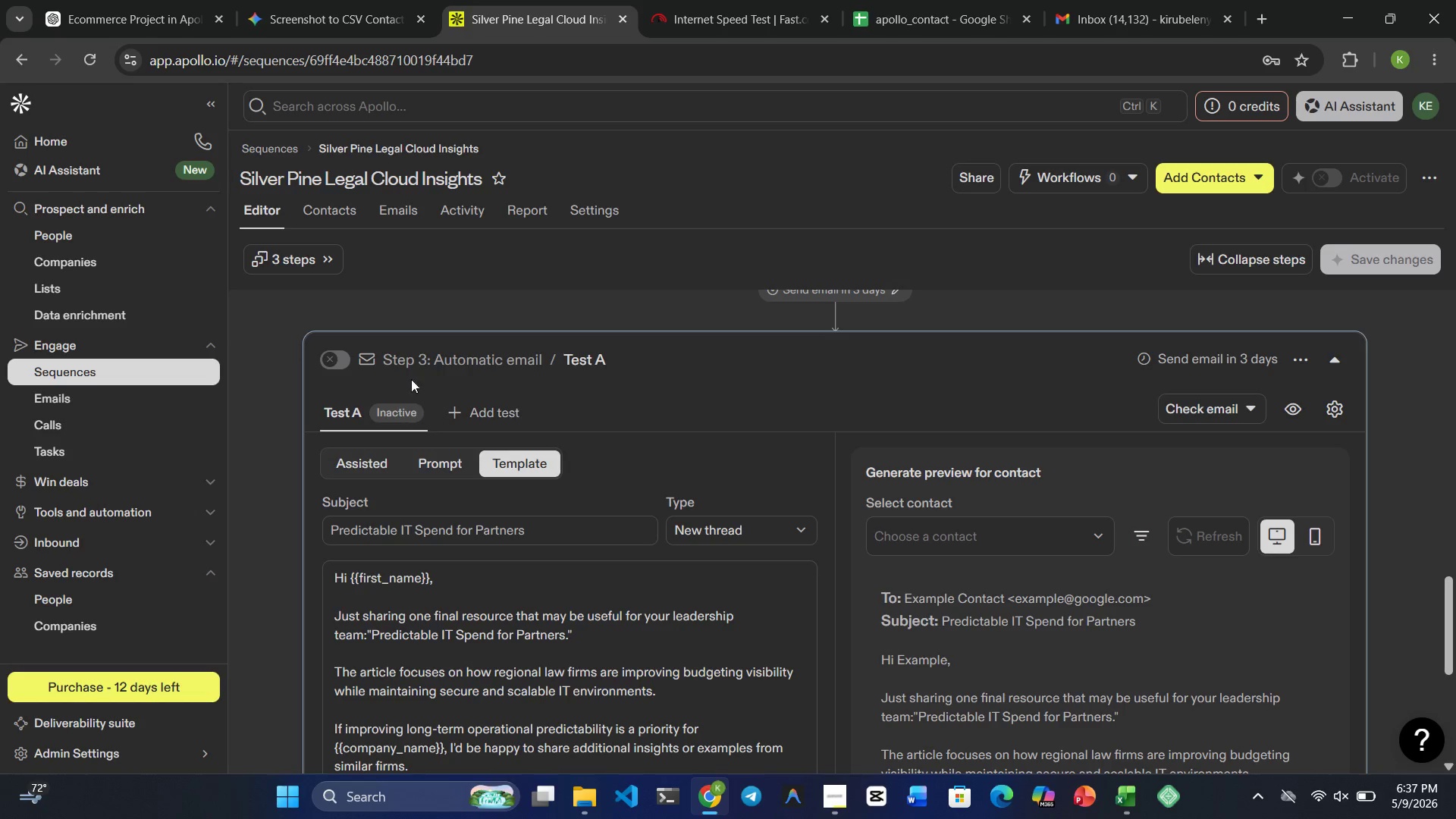 
left_click([332, 355])
 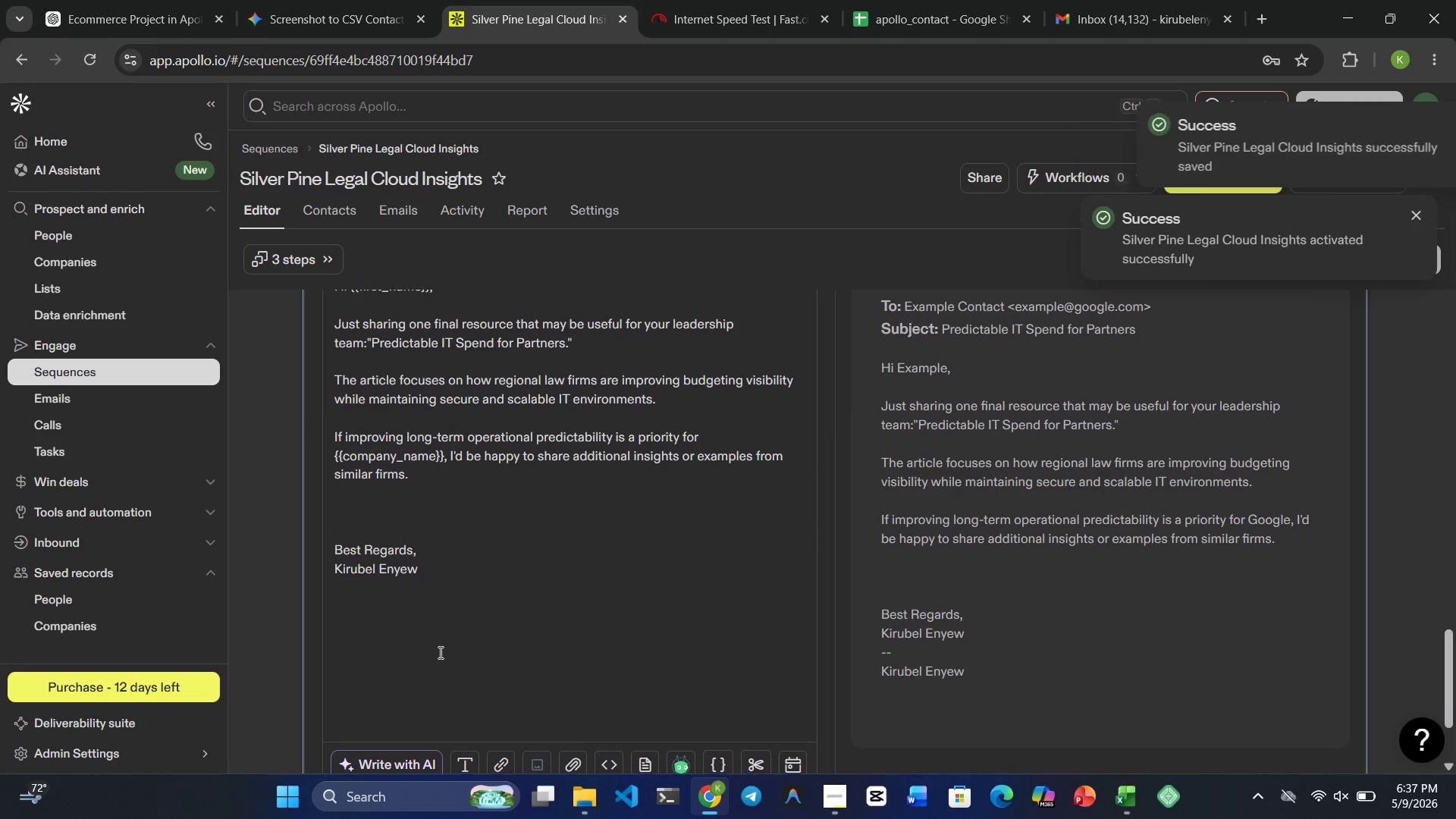 
wait(8.78)
 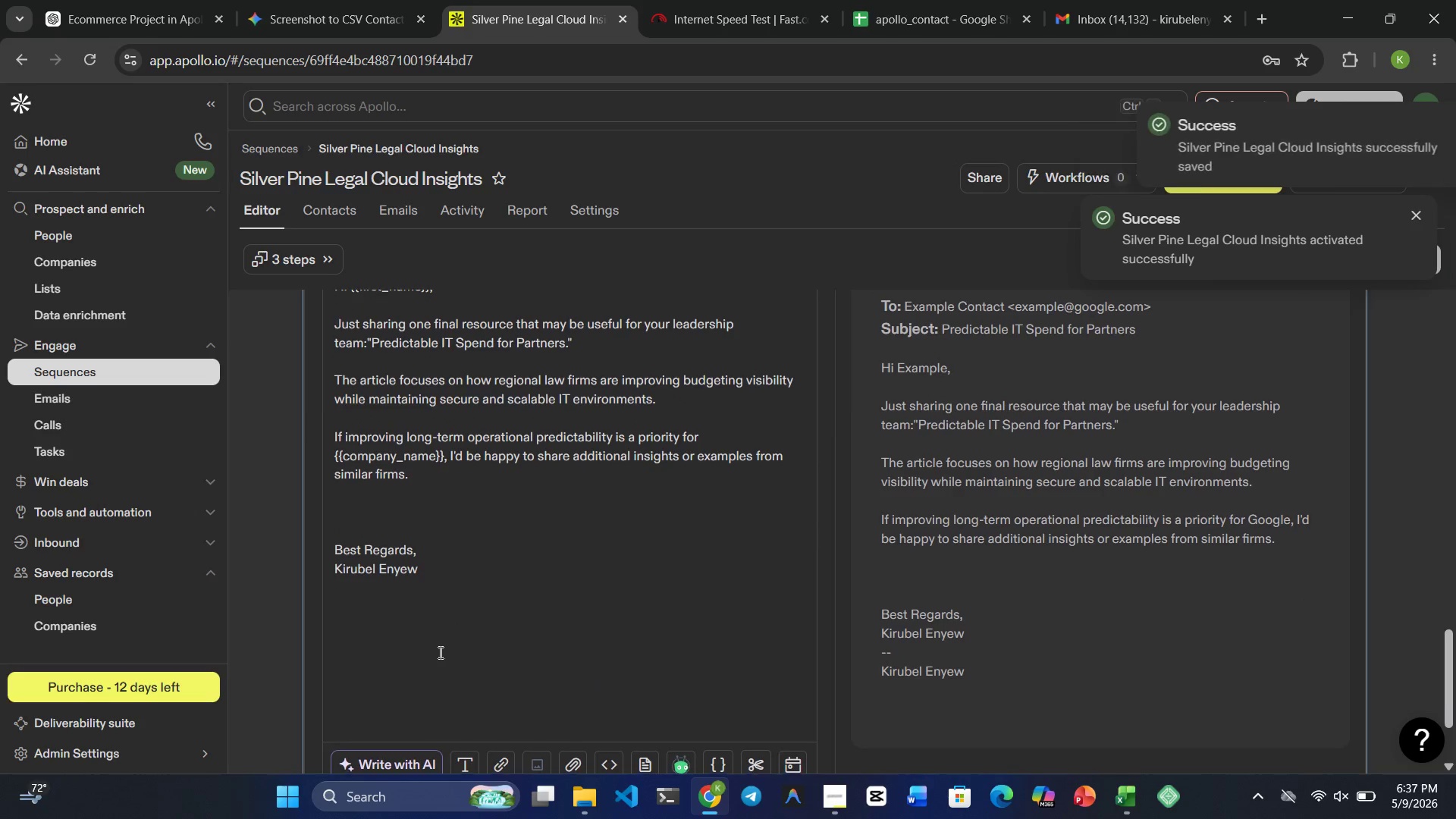 
left_click([339, 451])
 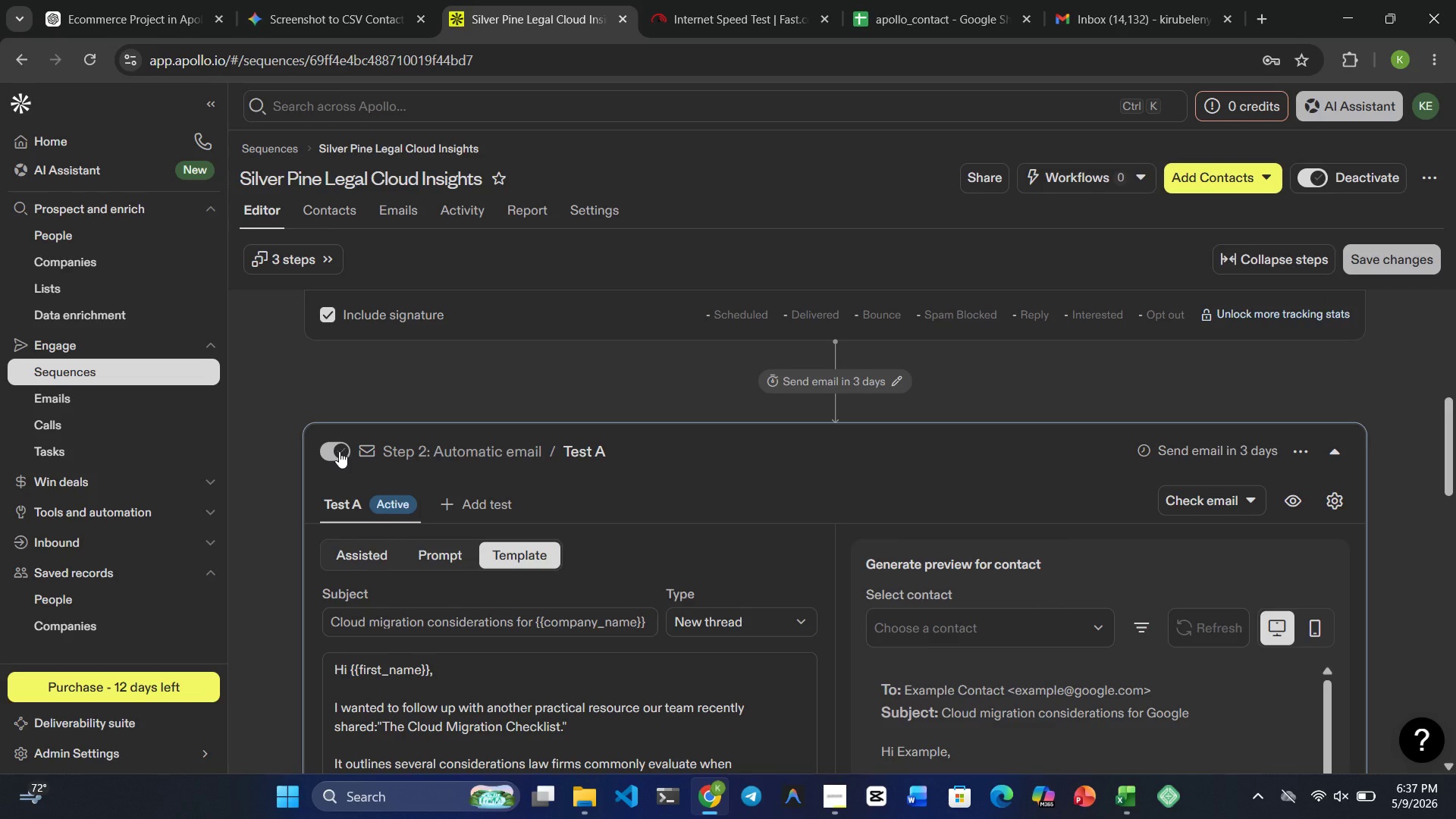 
mouse_move([498, 426])
 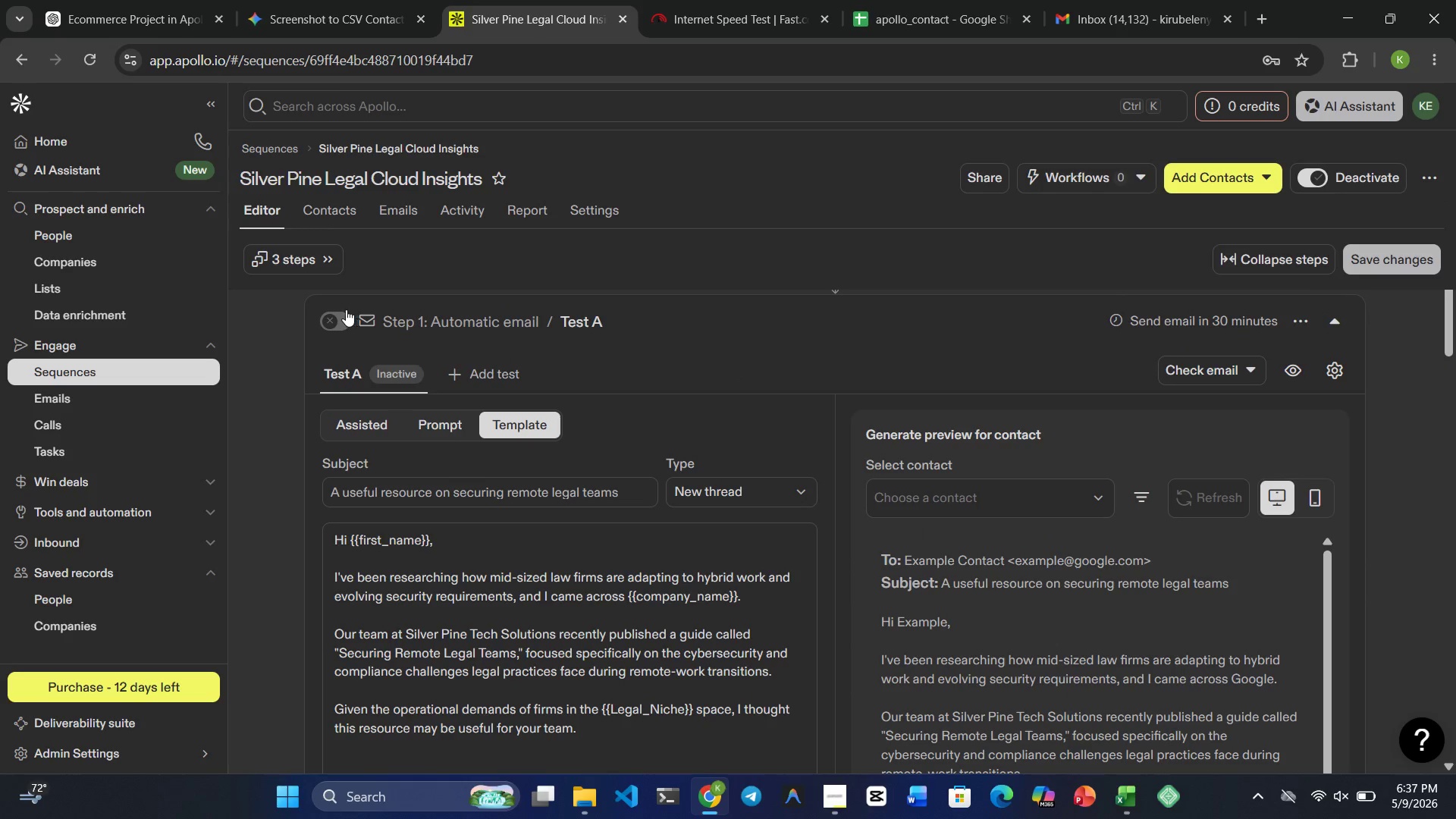 
left_click([337, 315])
 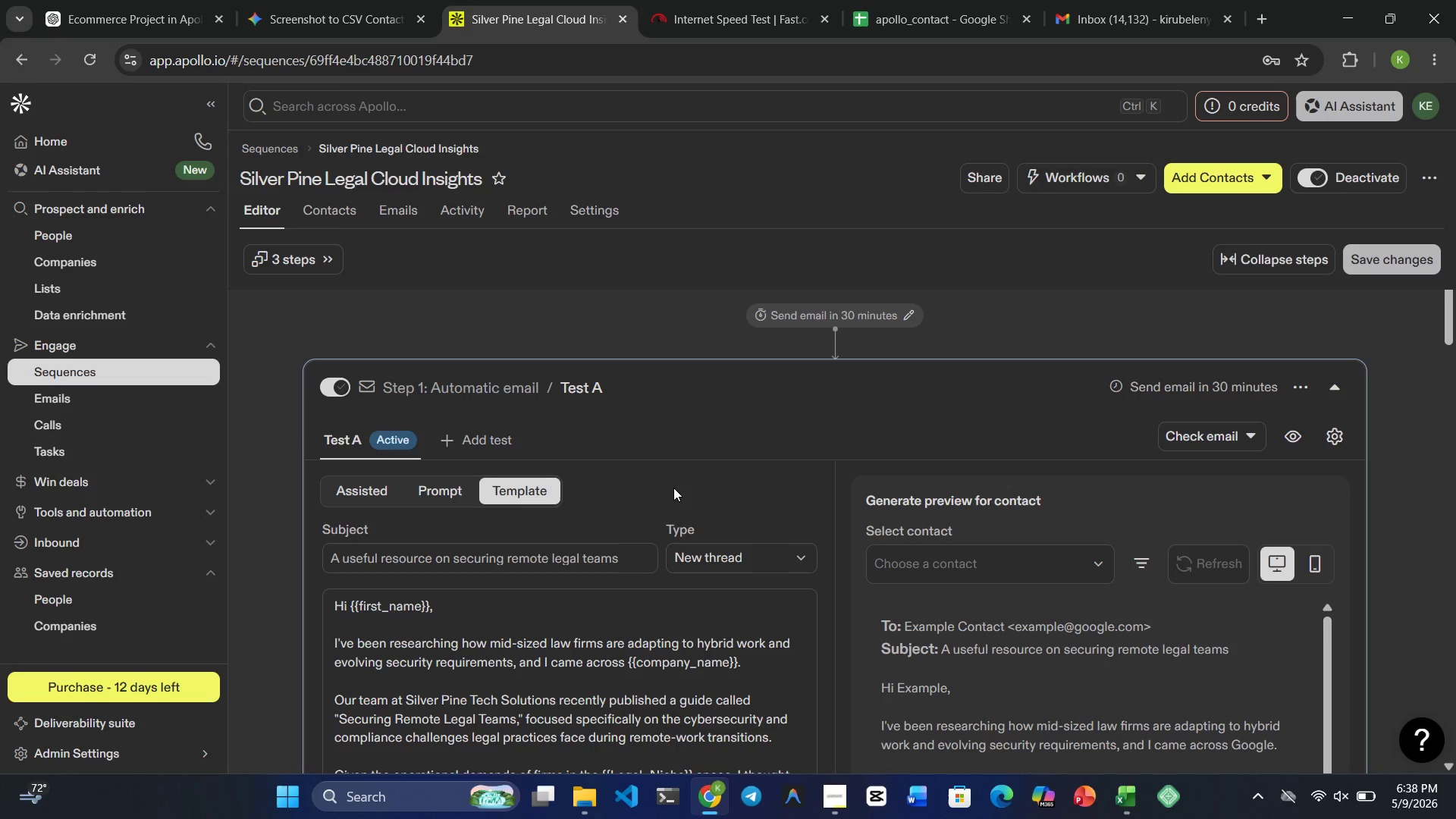 
wait(55.42)
 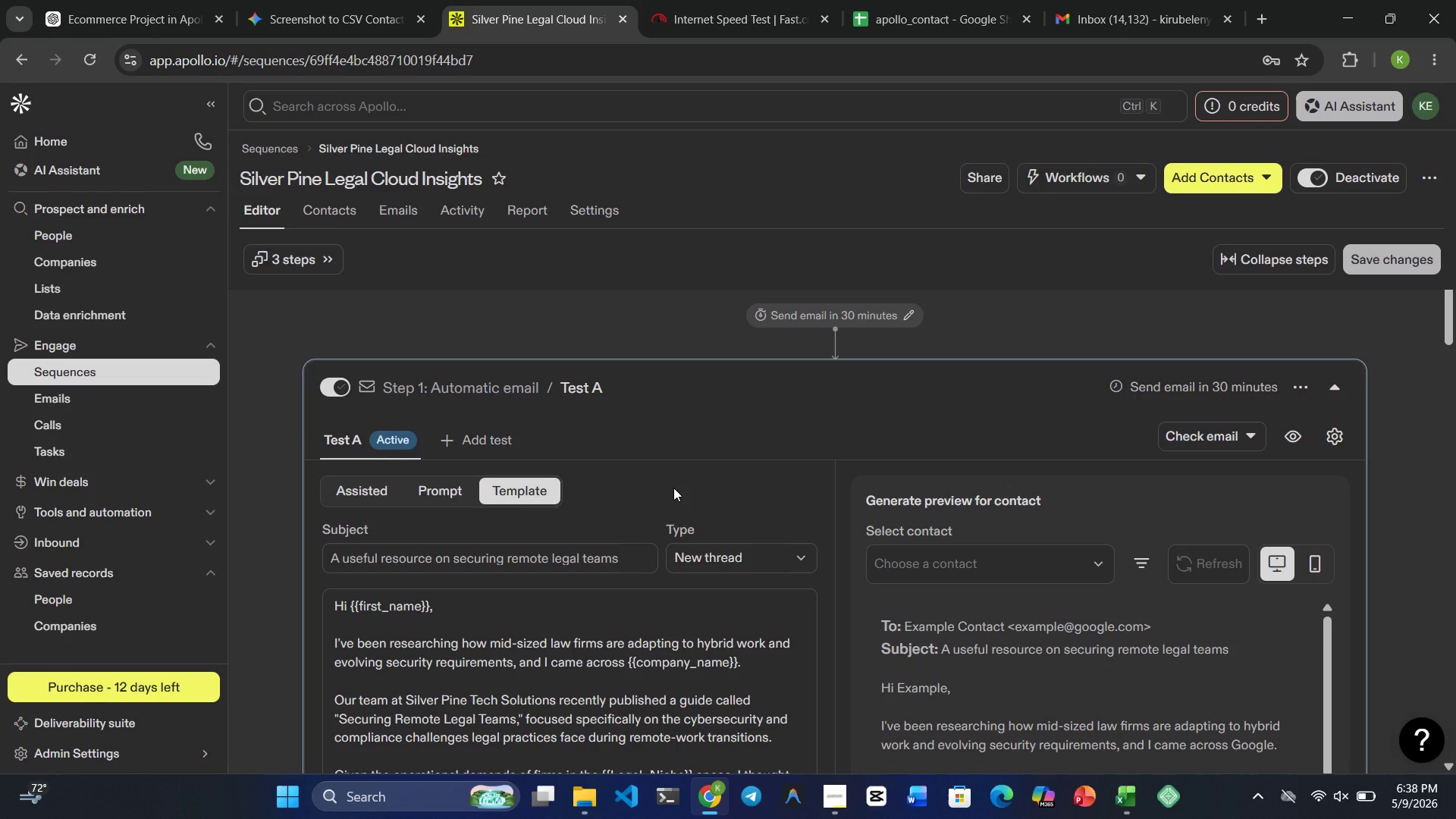 
scroll: coordinate [563, 604], scroll_direction: down, amount: 11.0
 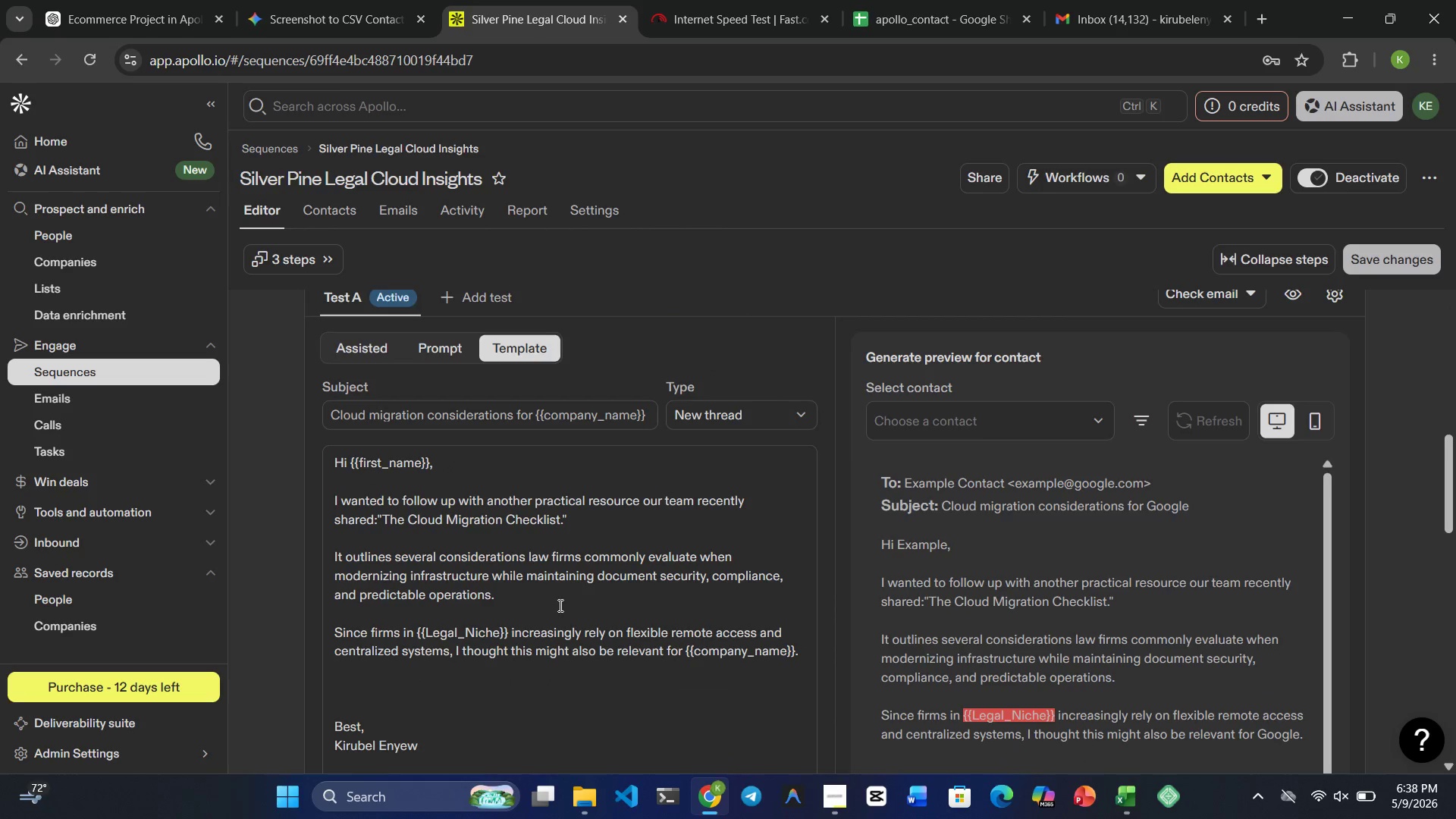 
scroll: coordinate [557, 600], scroll_direction: up, amount: 4.0
 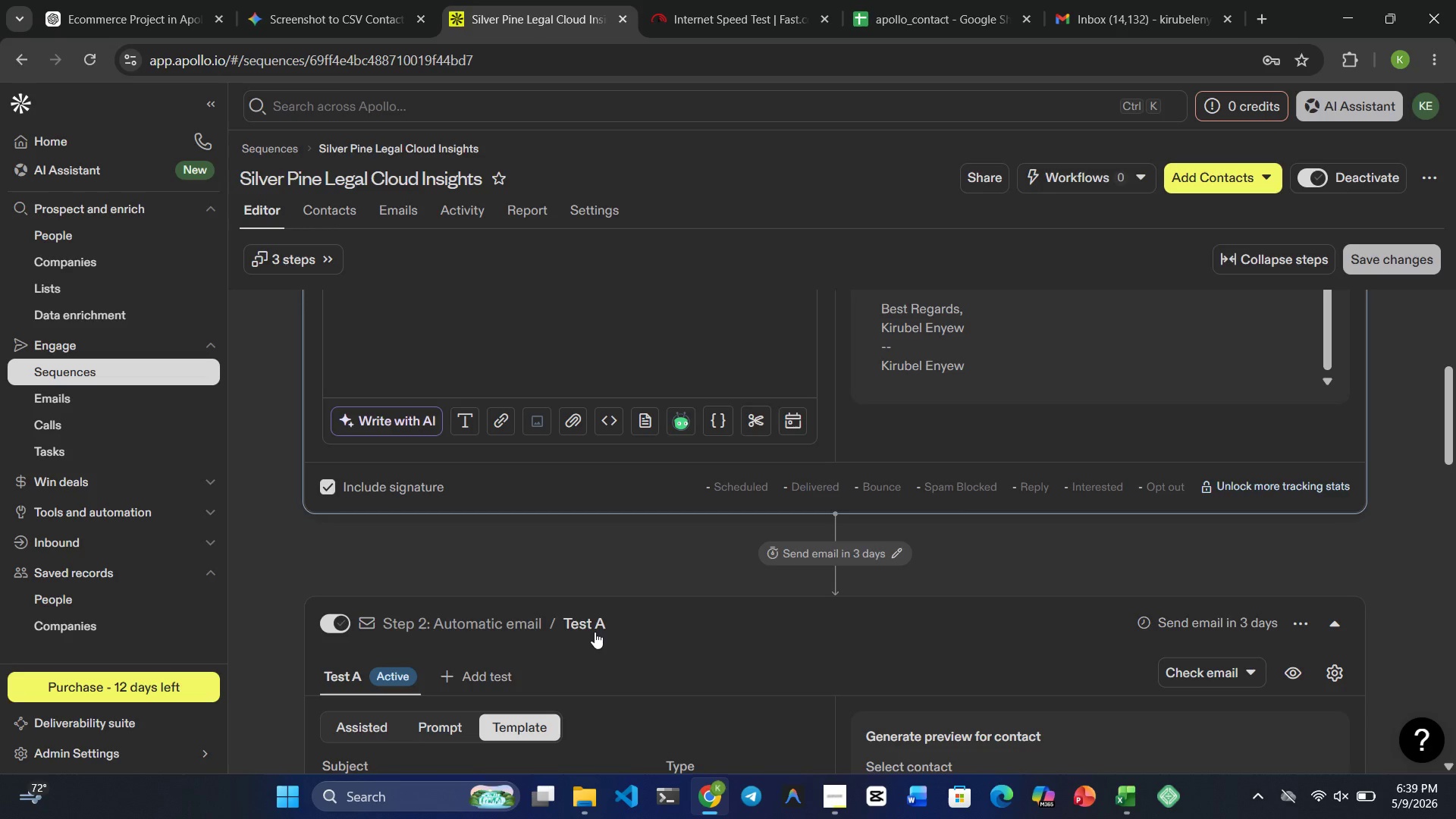 
wait(39.25)
 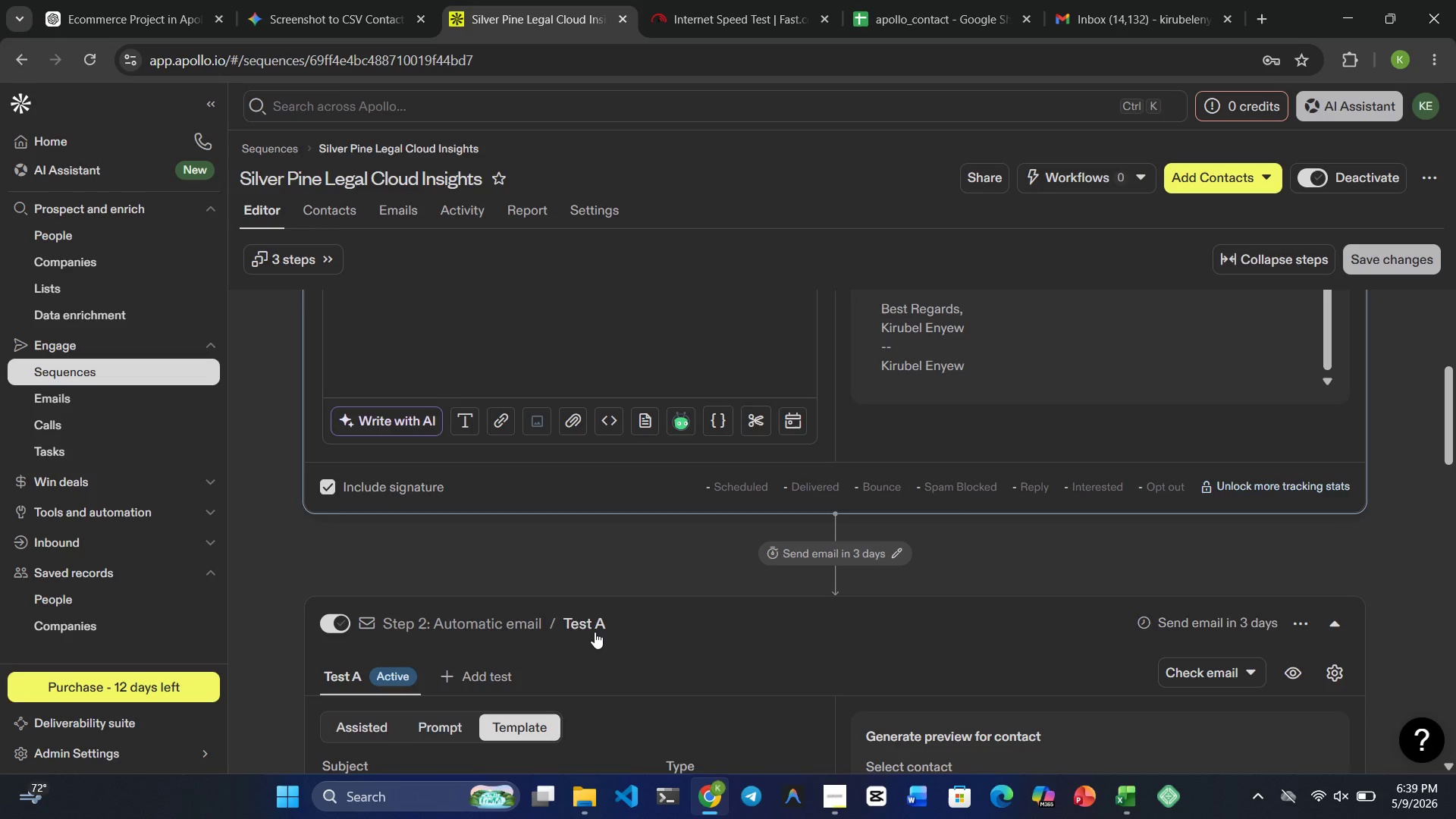 
scroll: coordinate [615, 614], scroll_direction: up, amount: 12.0
 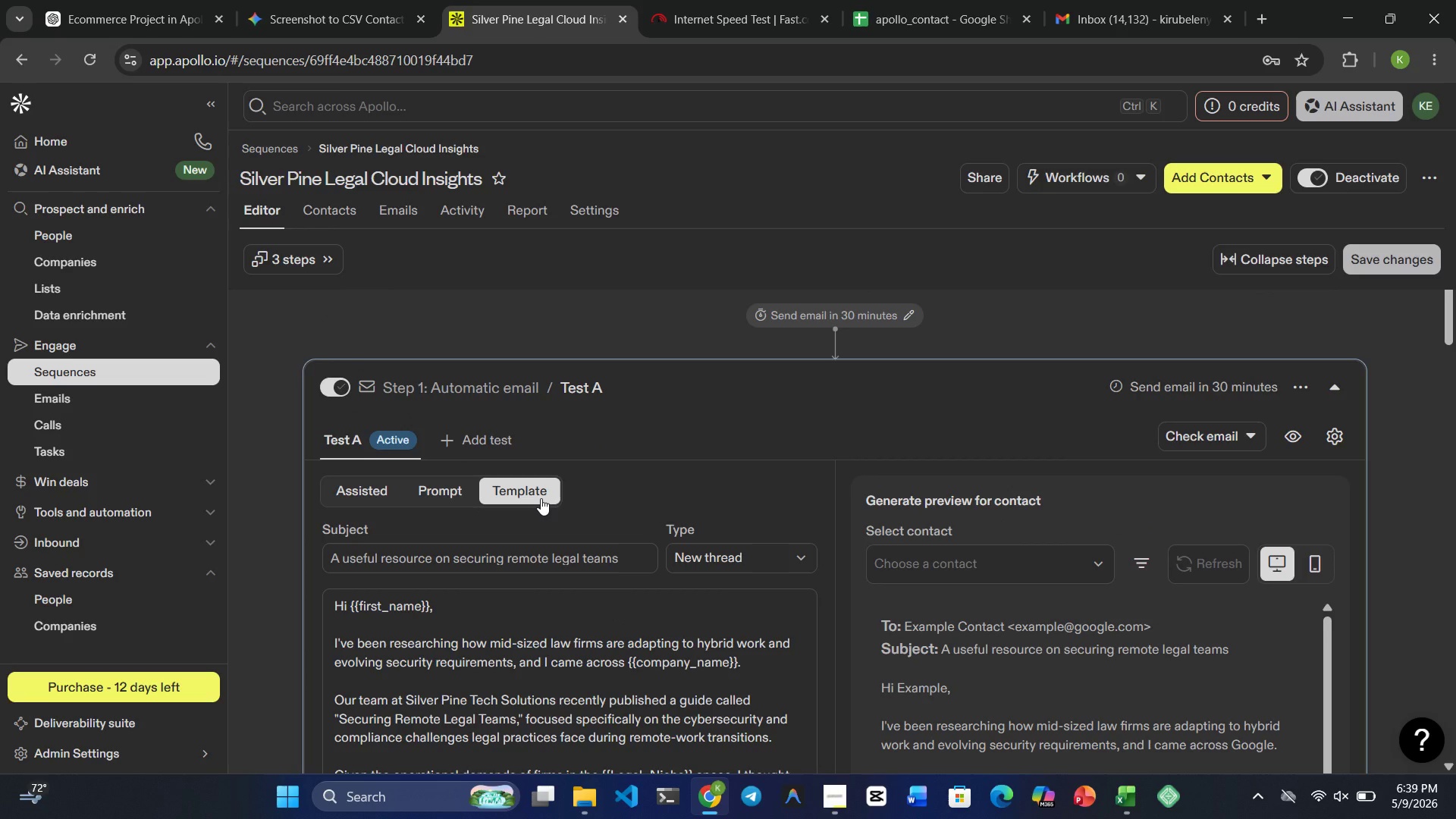 
wait(22.77)
 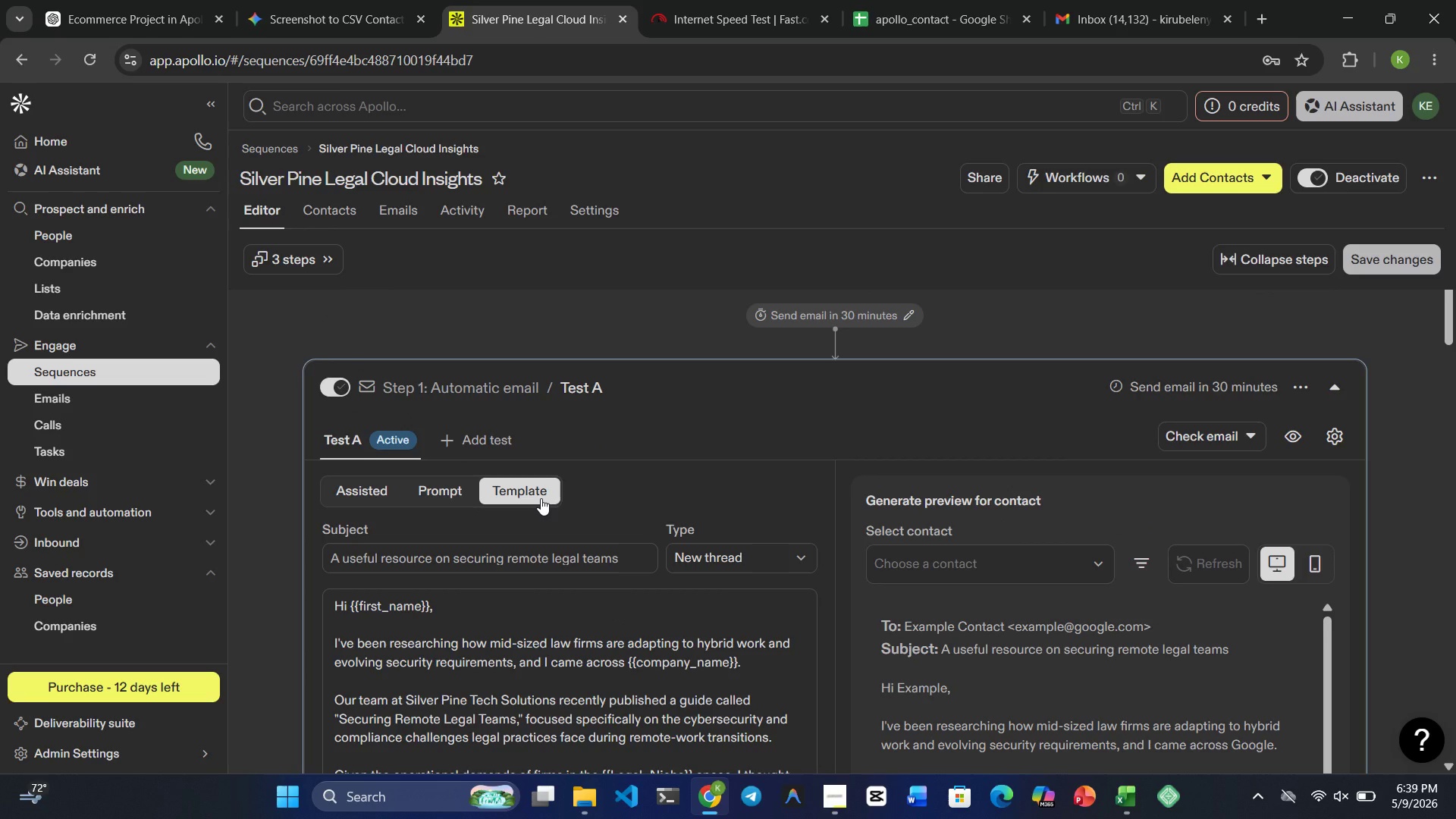 
left_click([1382, 267])
 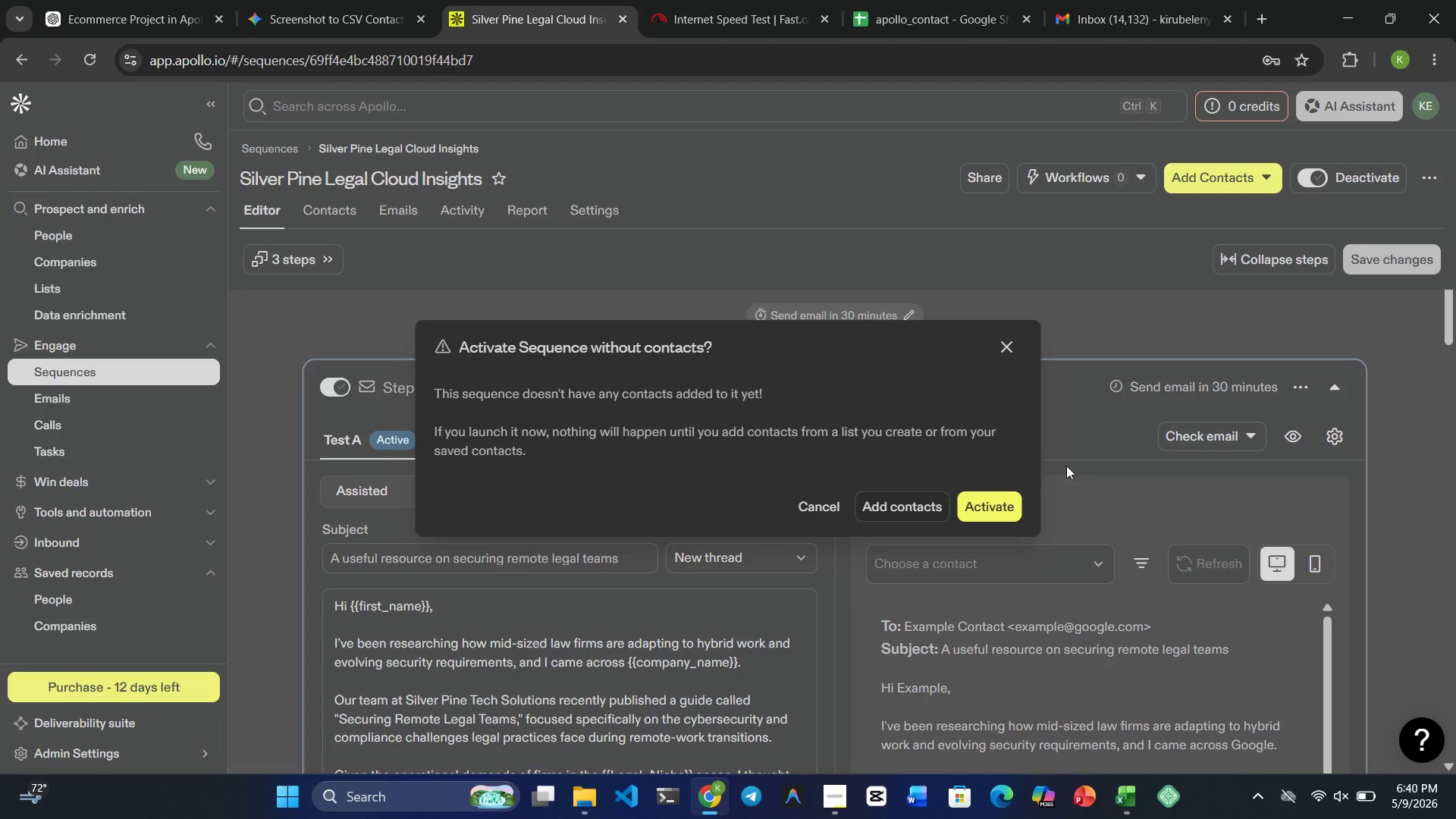 
left_click([981, 516])
 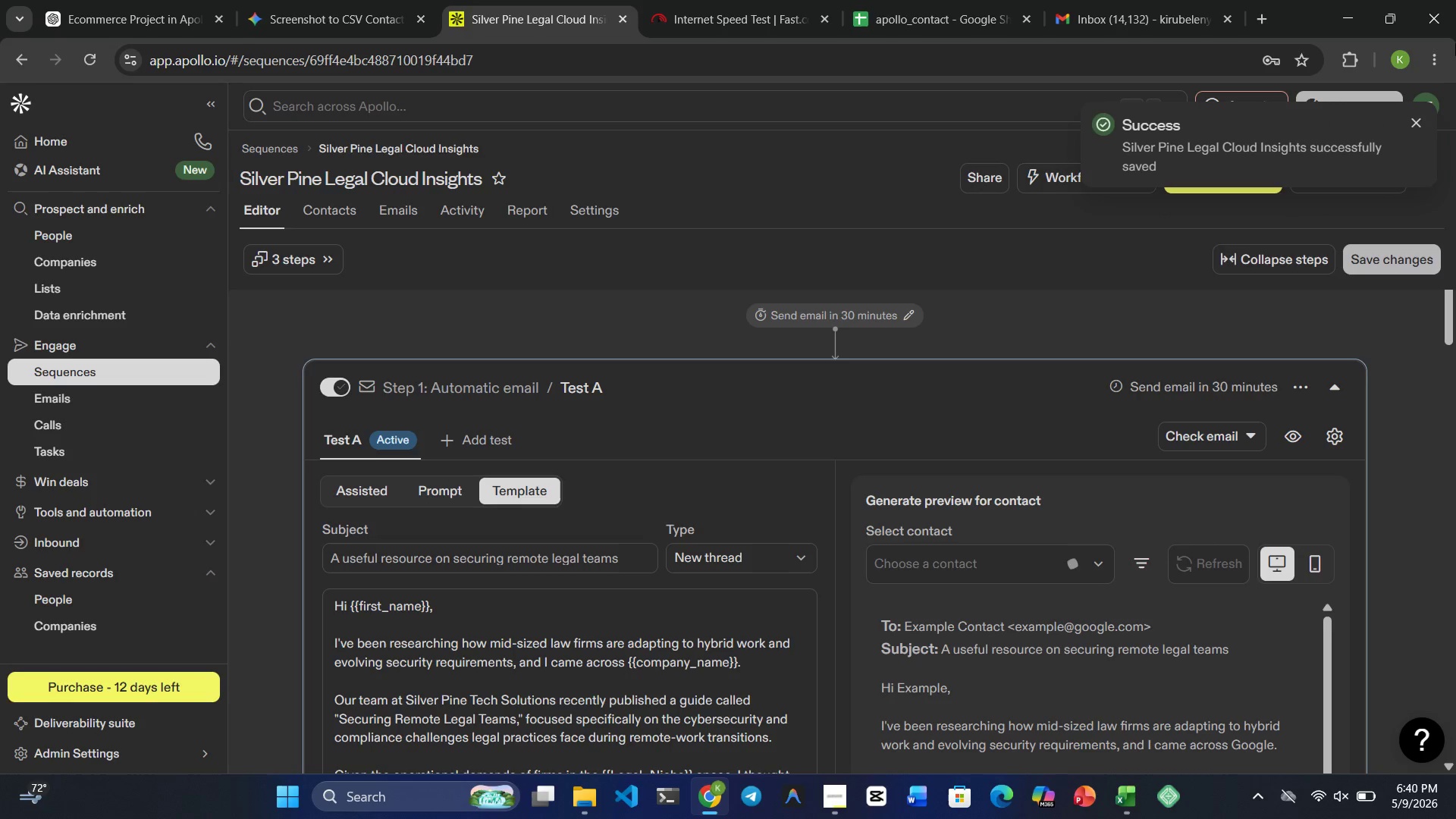 
wait(5.86)
 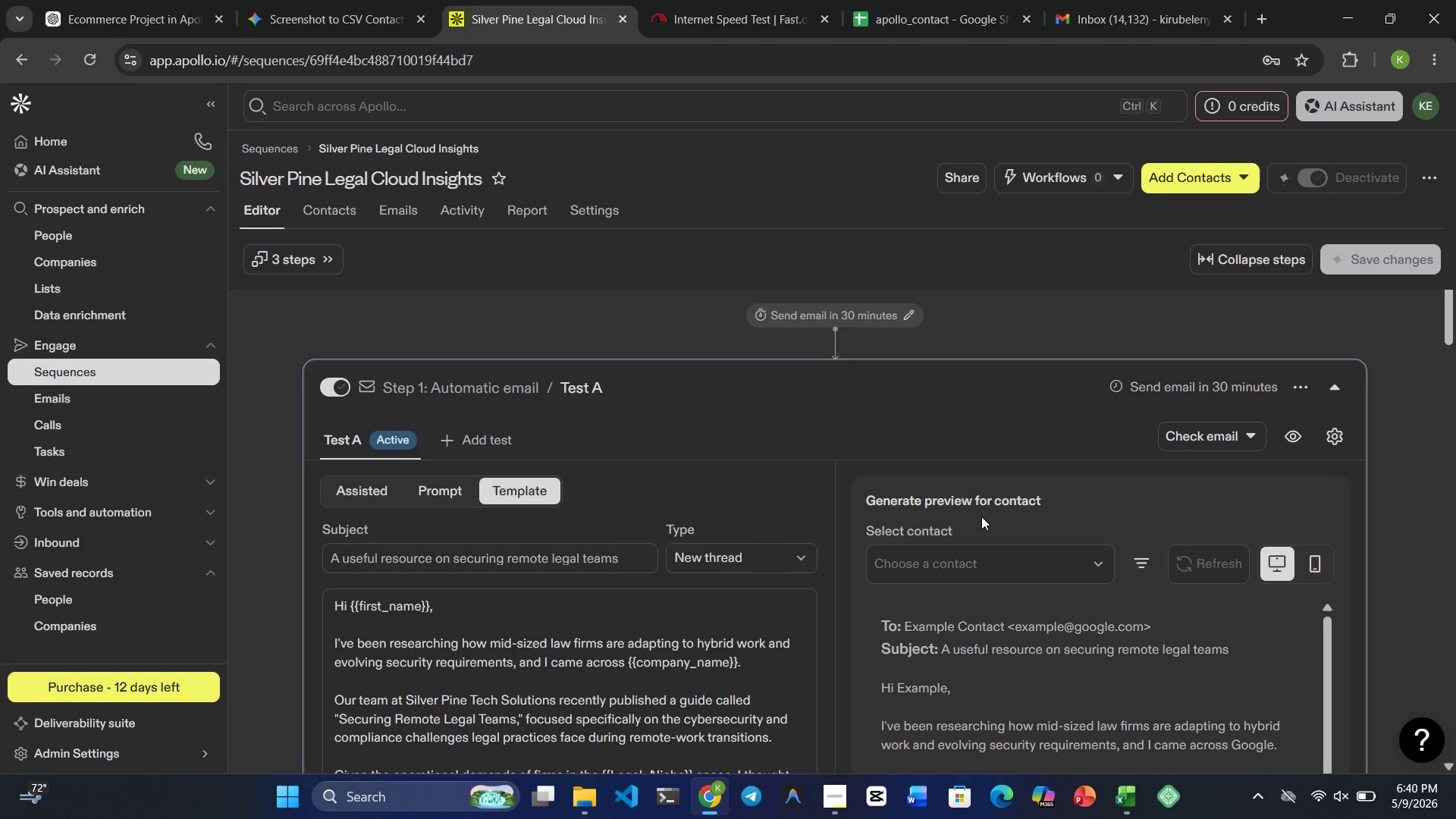 
left_click([1413, 130])
 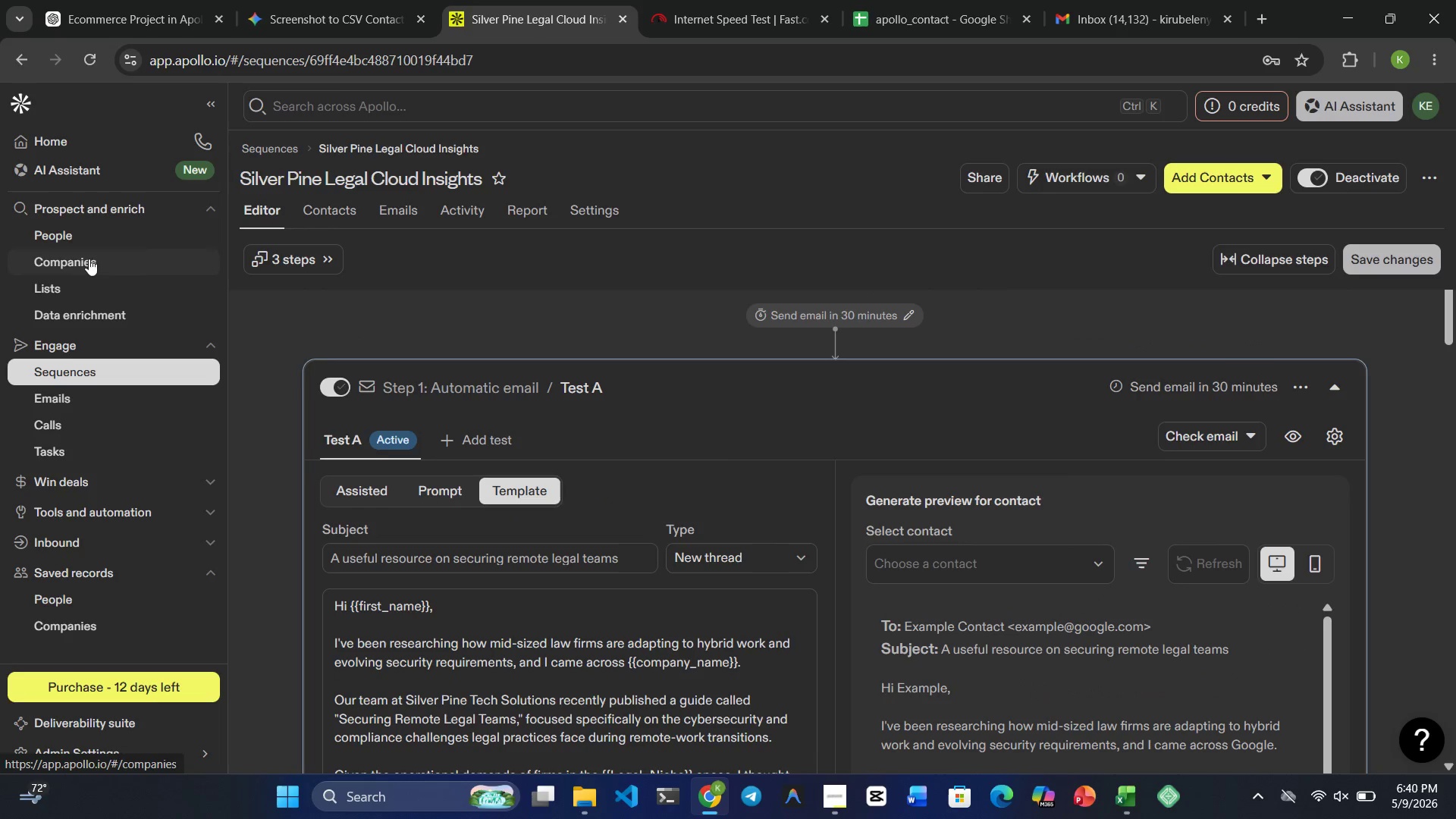 
wait(5.81)
 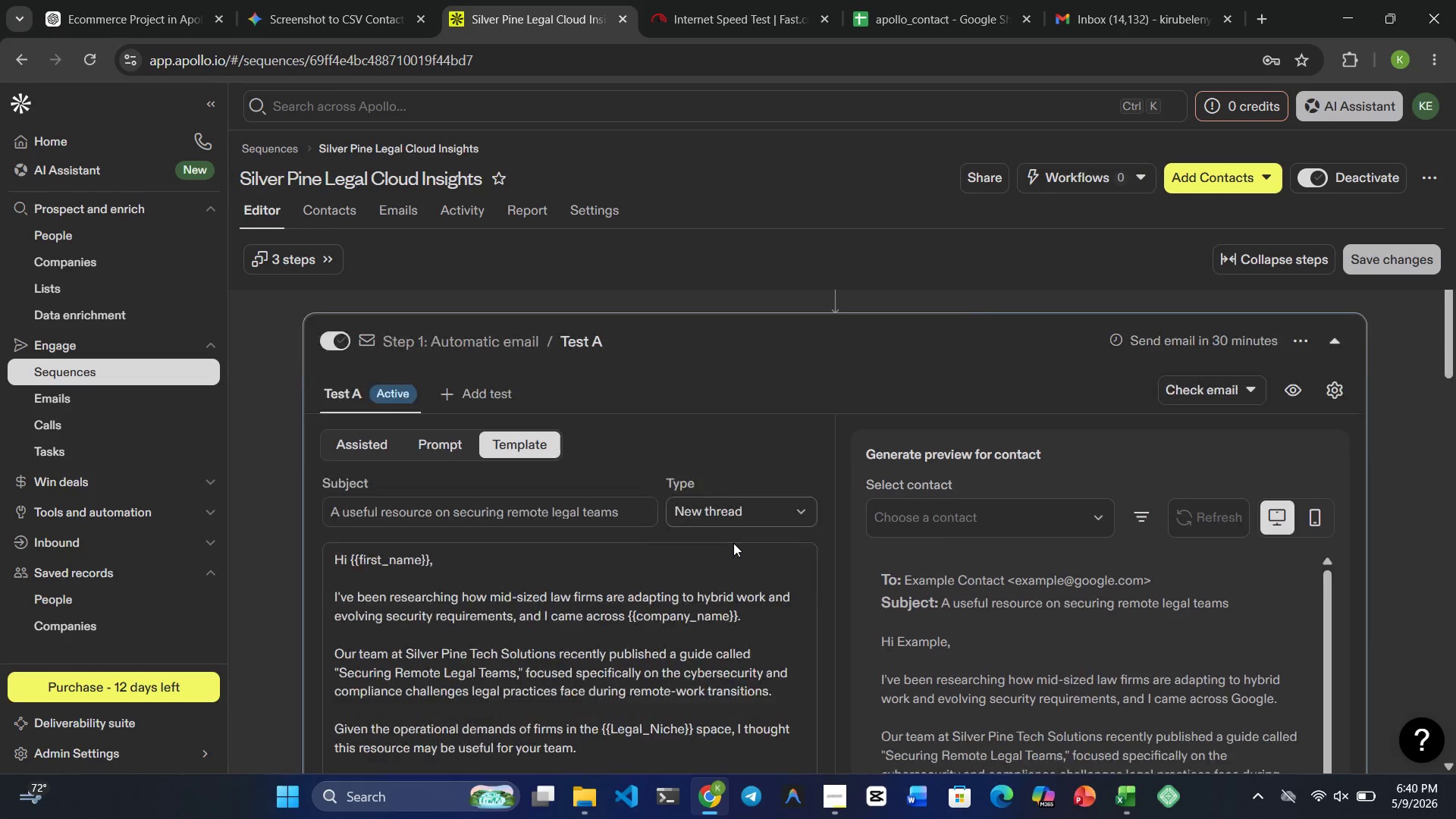 
left_click([78, 234])
 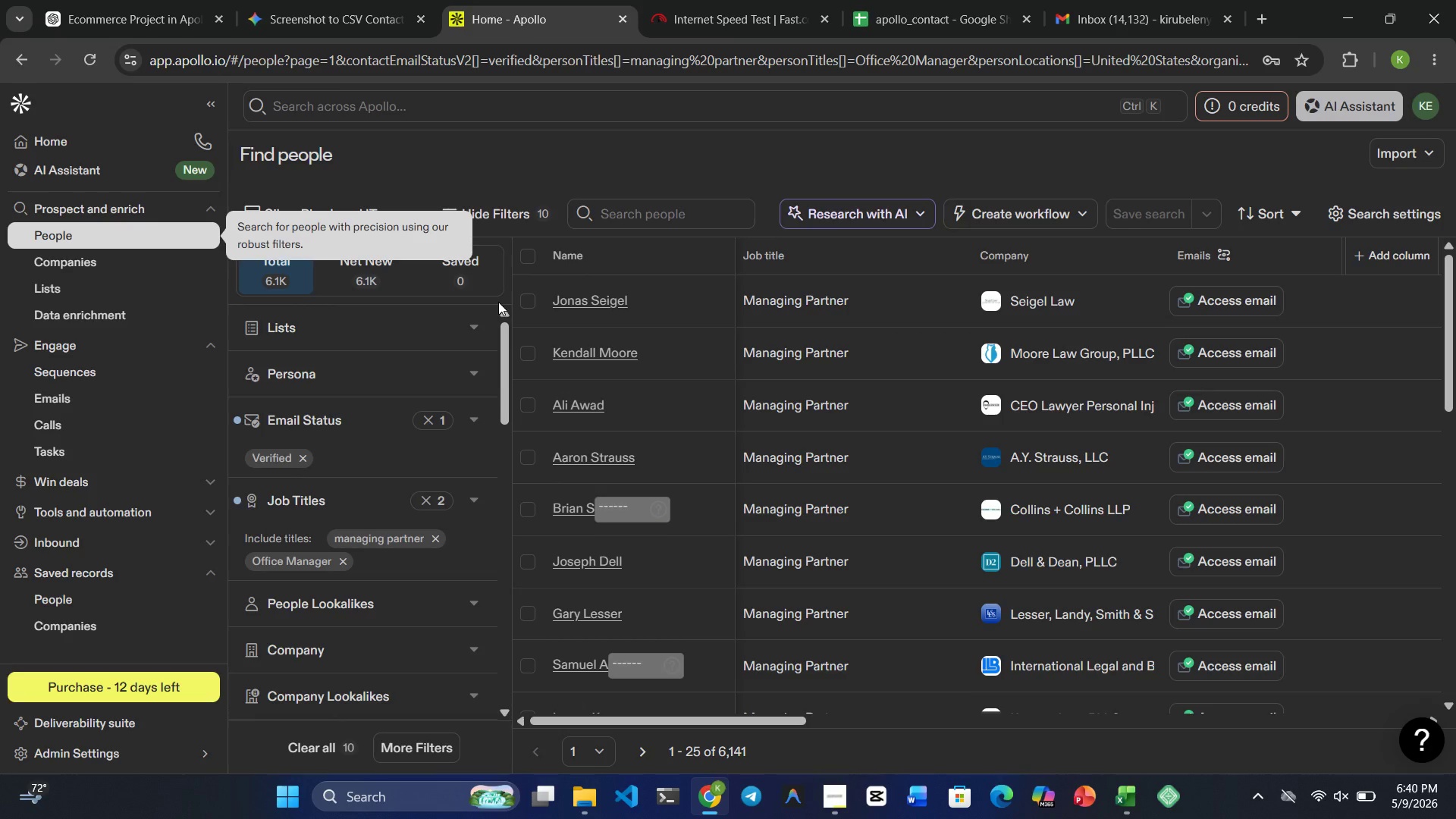 
wait(7.7)
 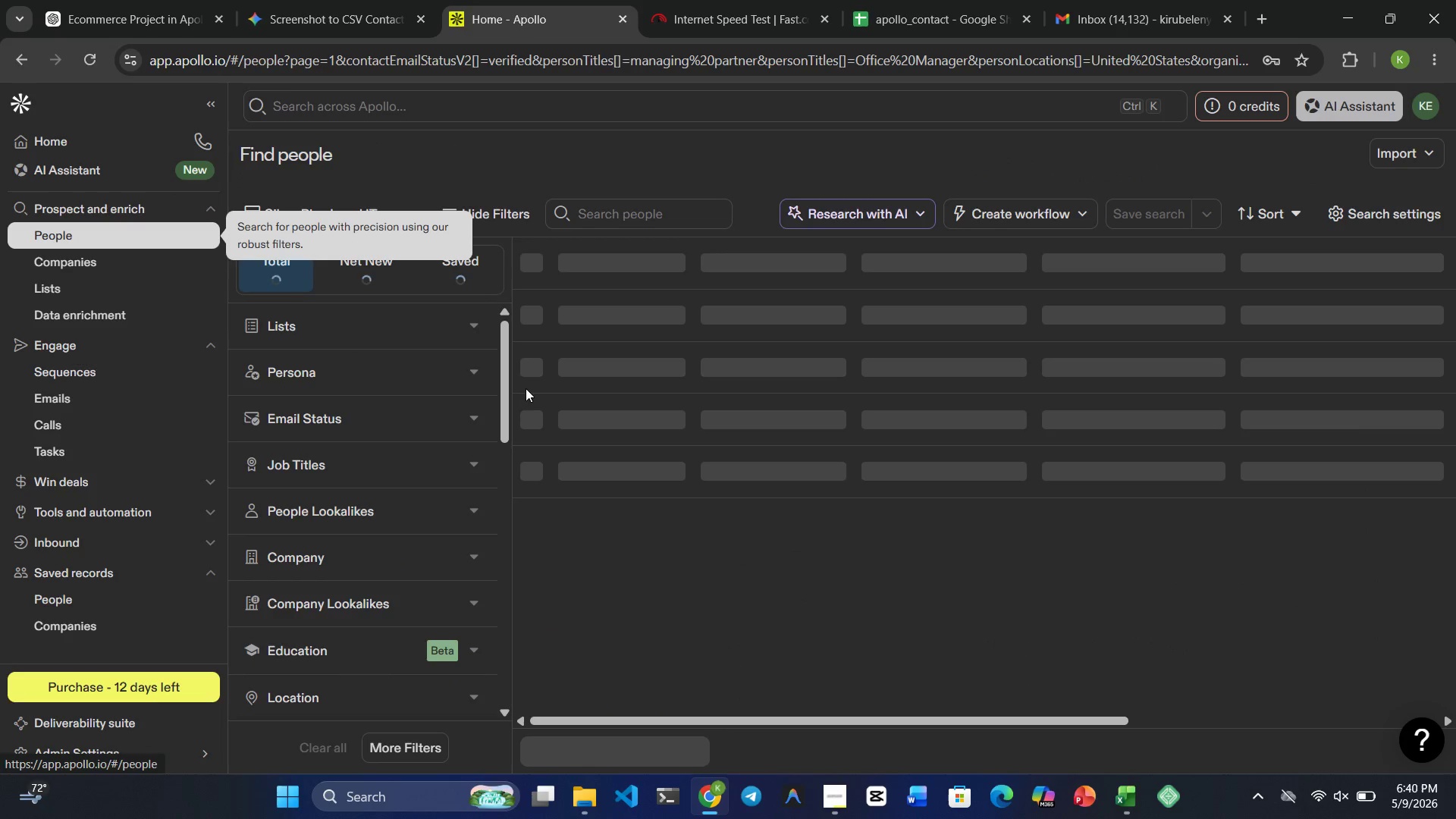 
left_click([444, 146])
 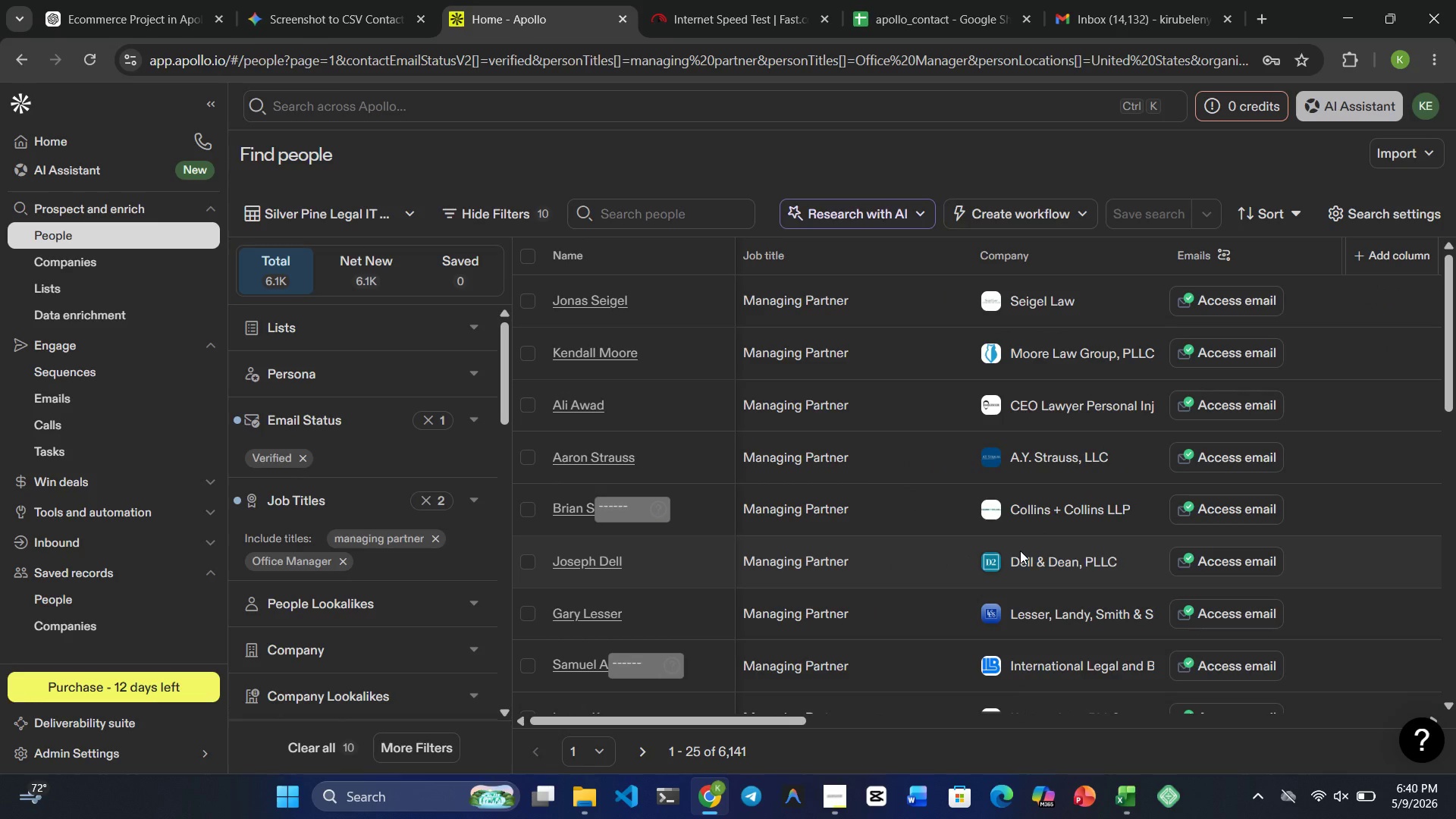 
wait(16.7)
 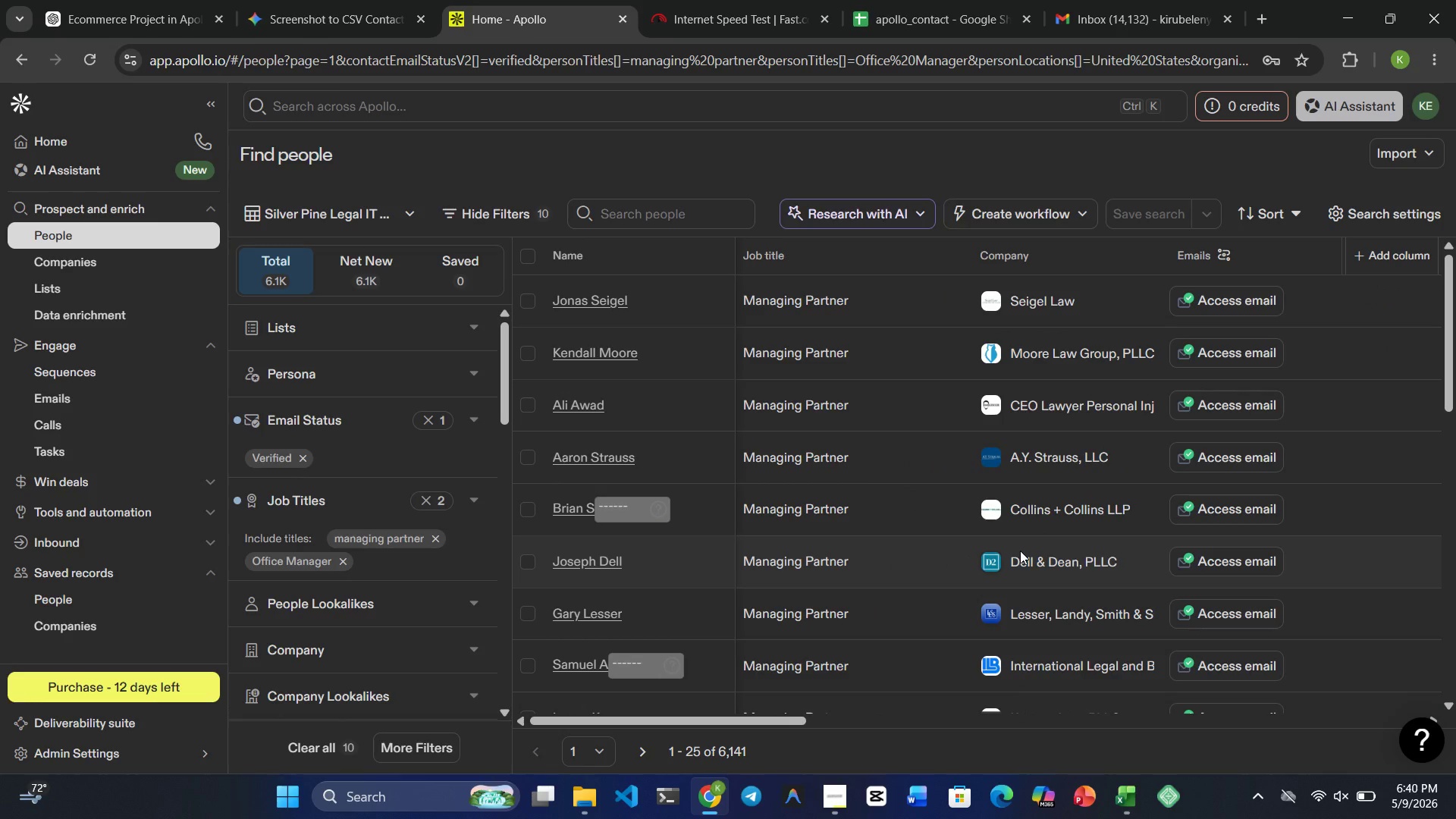 
mouse_move([634, 512])
 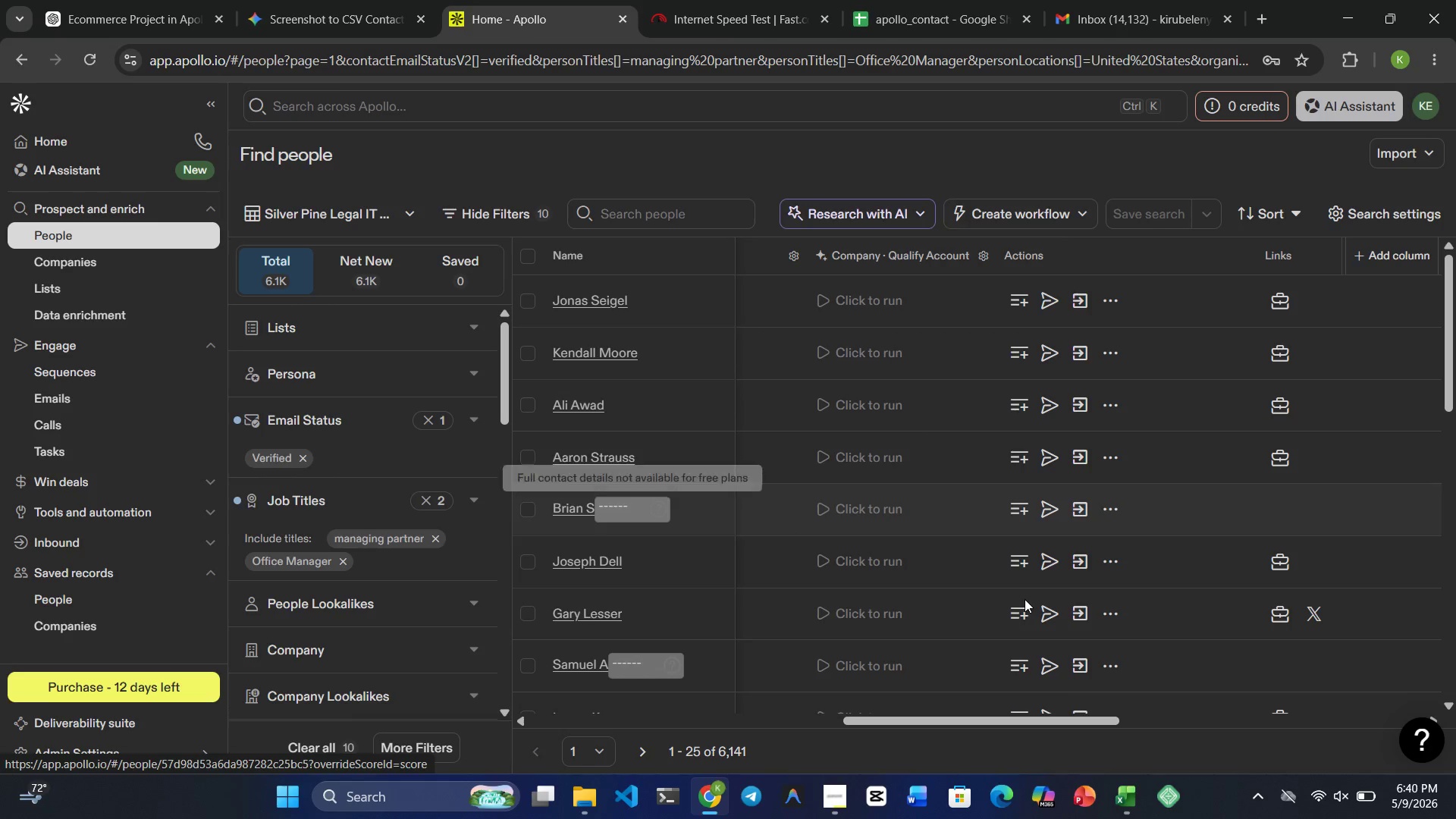 
mouse_move([1040, 598])
 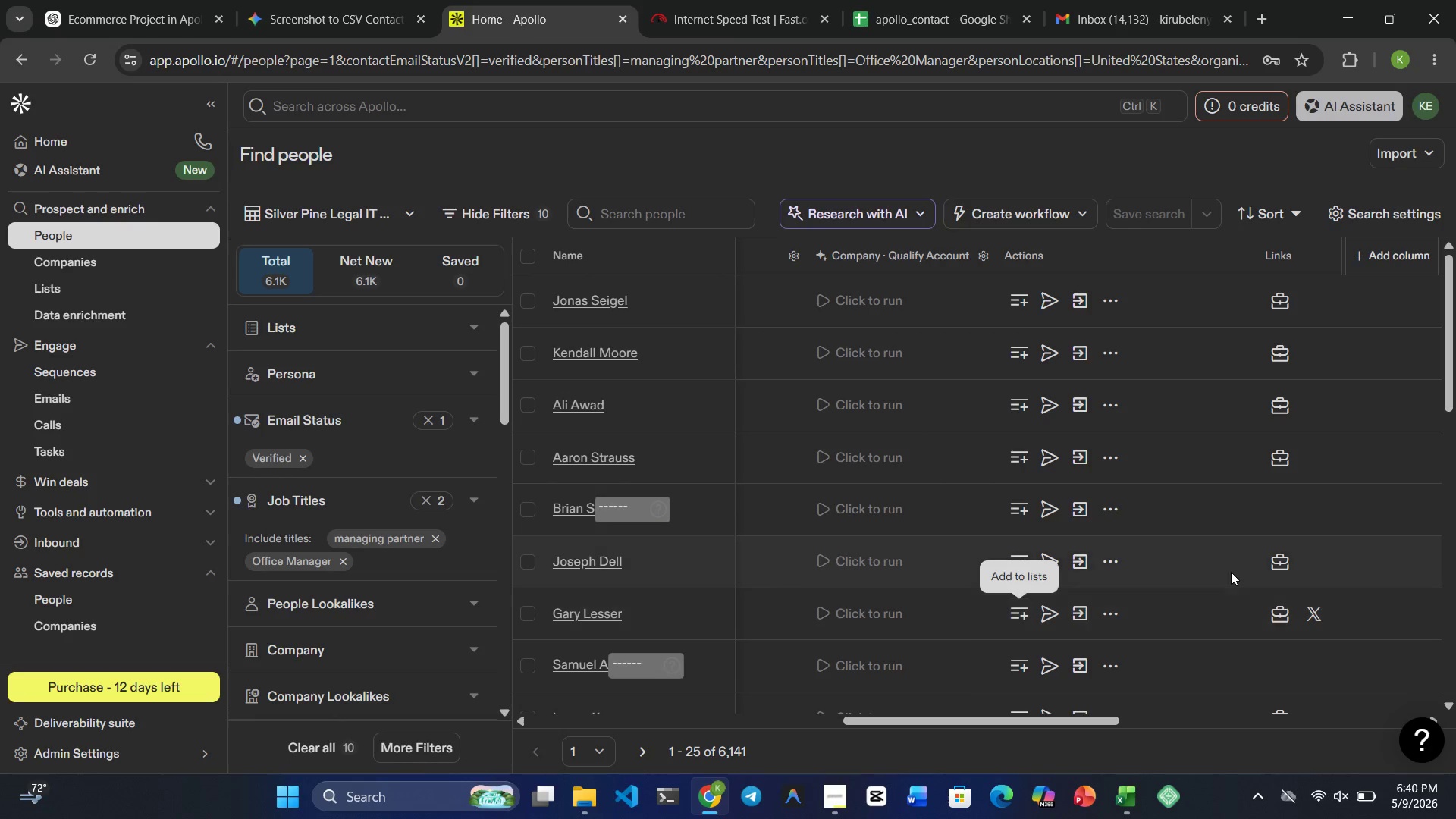 
mouse_move([1262, 572])
 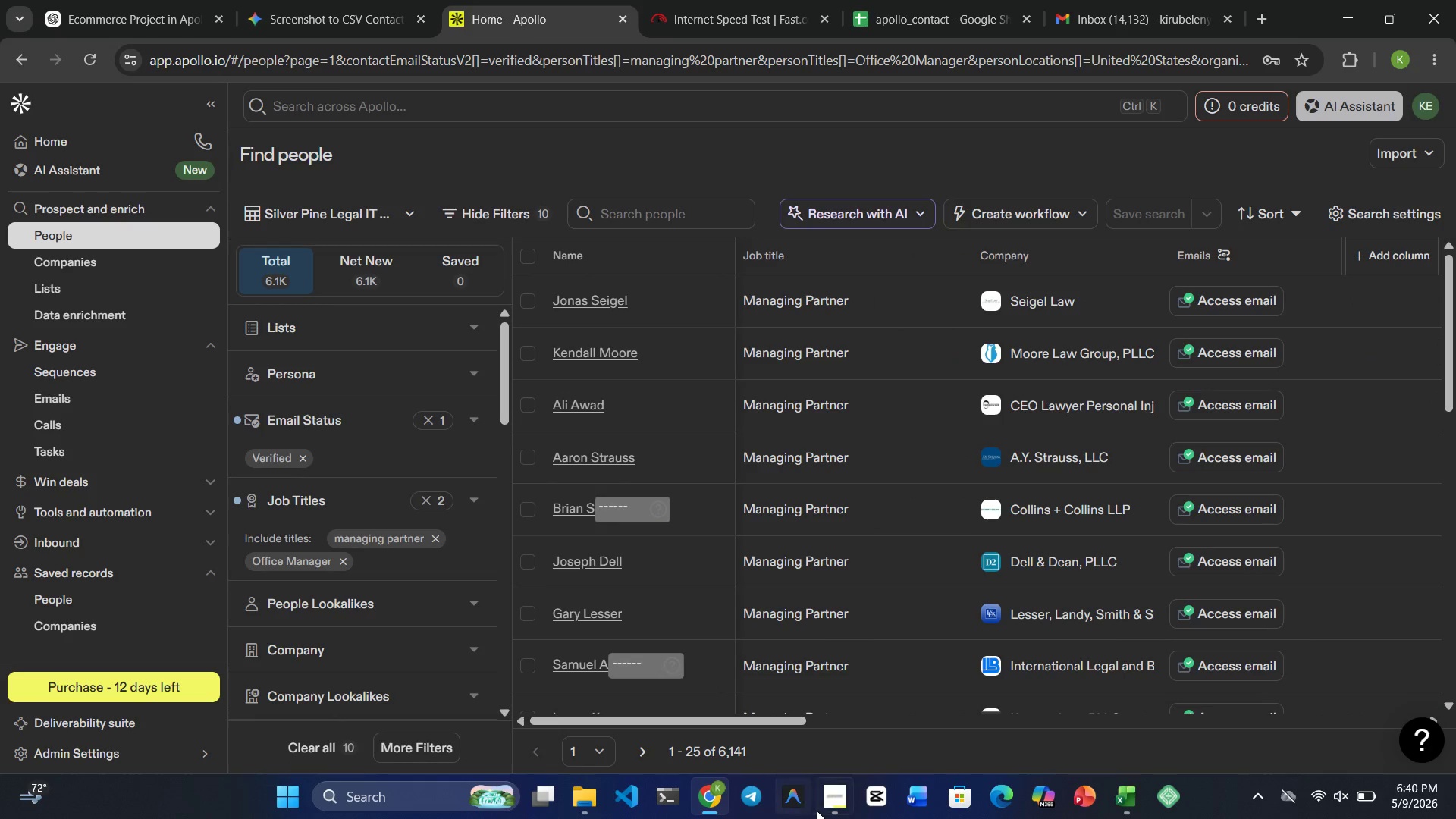 
left_click([823, 810])